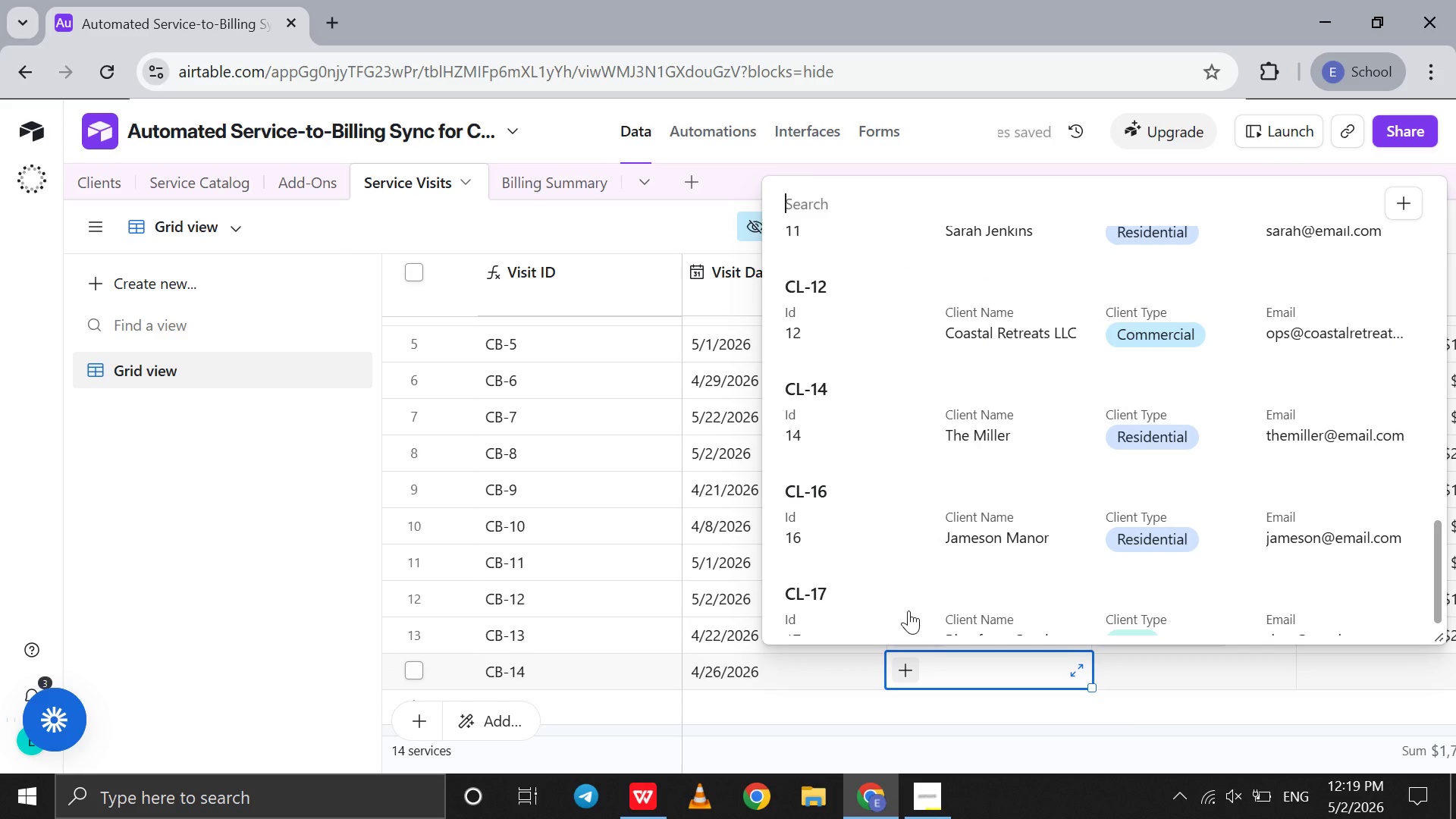 
scroll: coordinate [908, 610], scroll_direction: none, amount: 0.0
 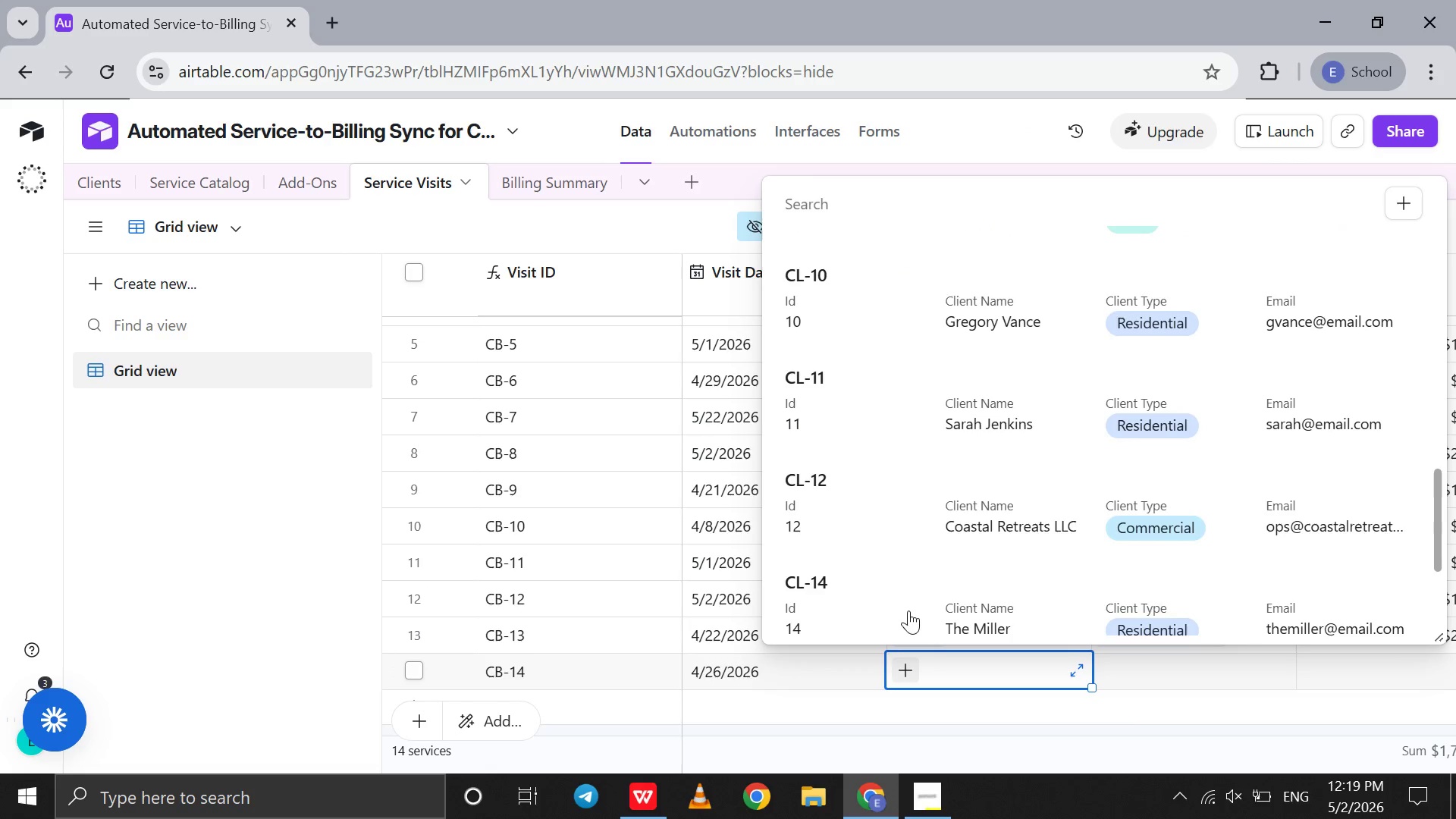 
scroll: coordinate [908, 610], scroll_direction: up, amount: 2.0
 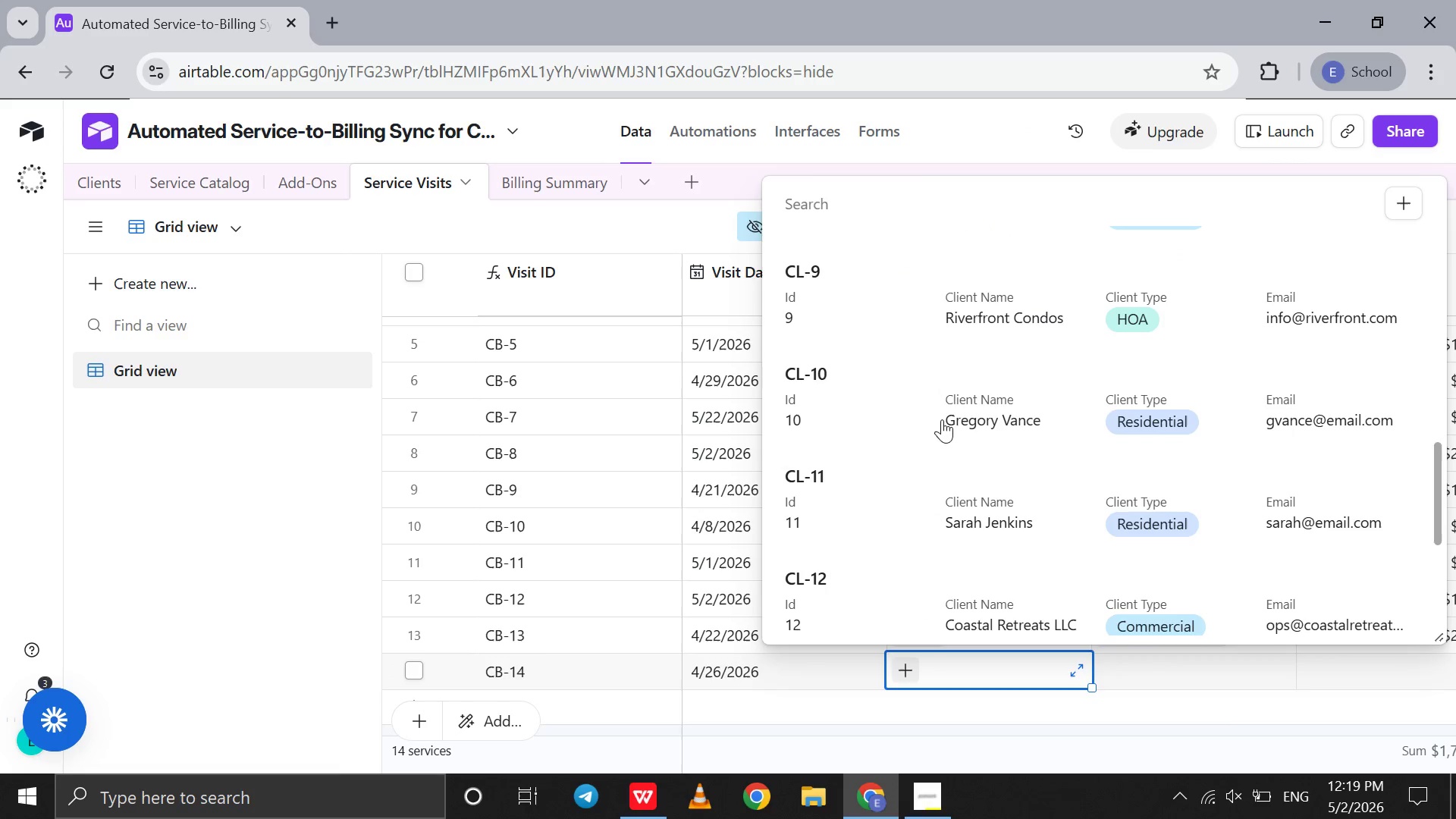 
left_click([942, 419])
 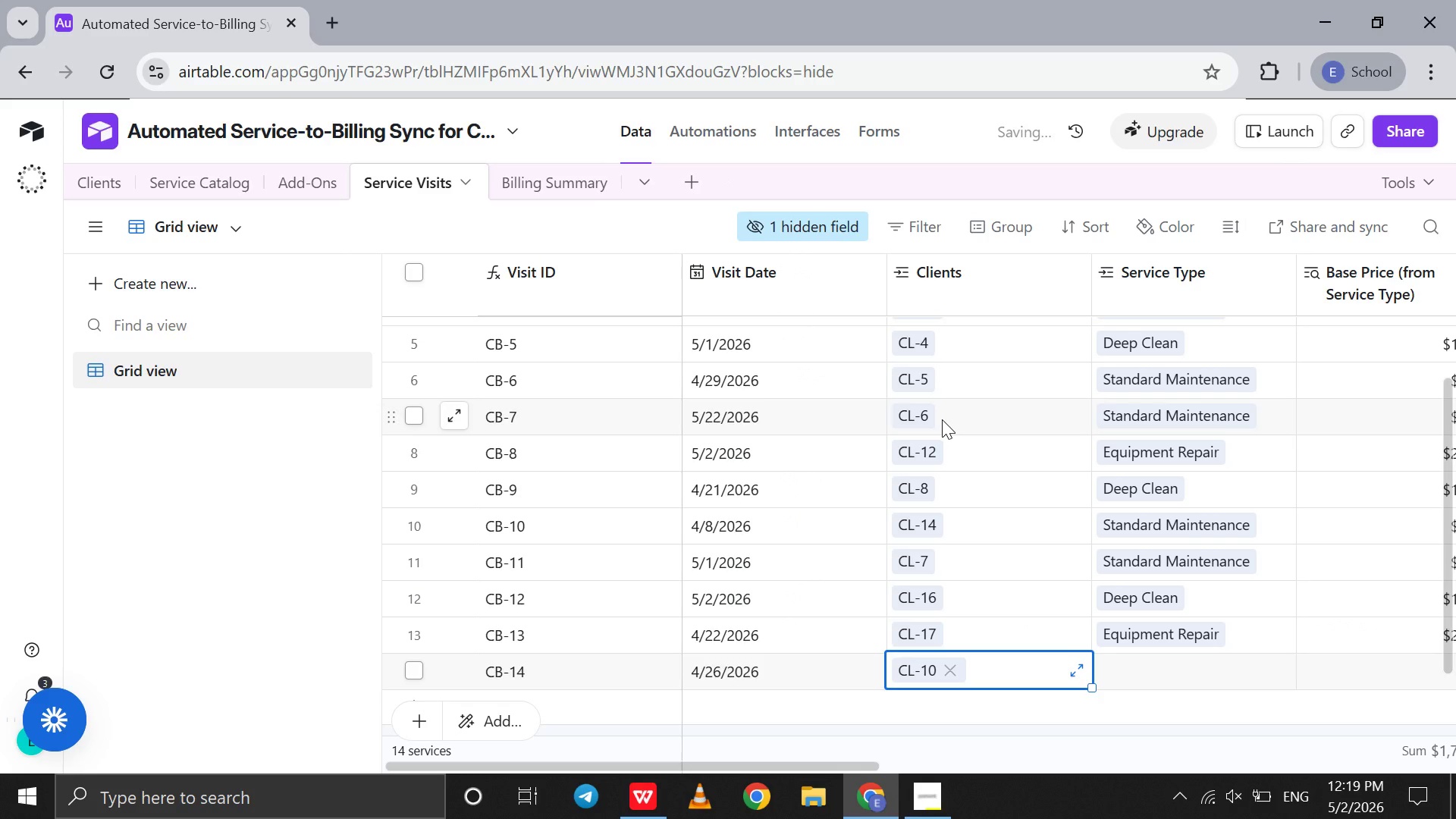 
scroll: coordinate [942, 419], scroll_direction: down, amount: 2.0
 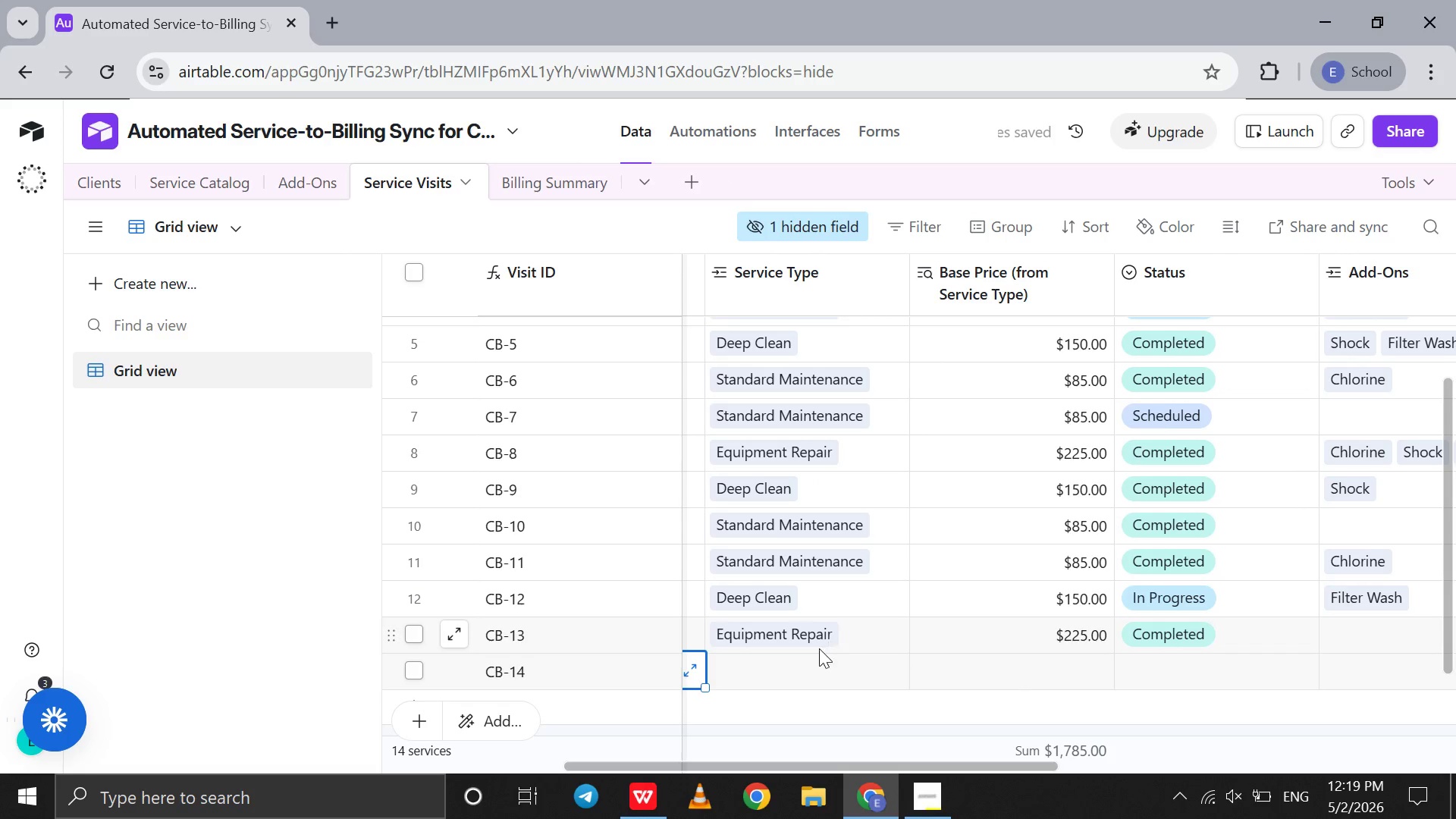 
left_click([791, 669])
 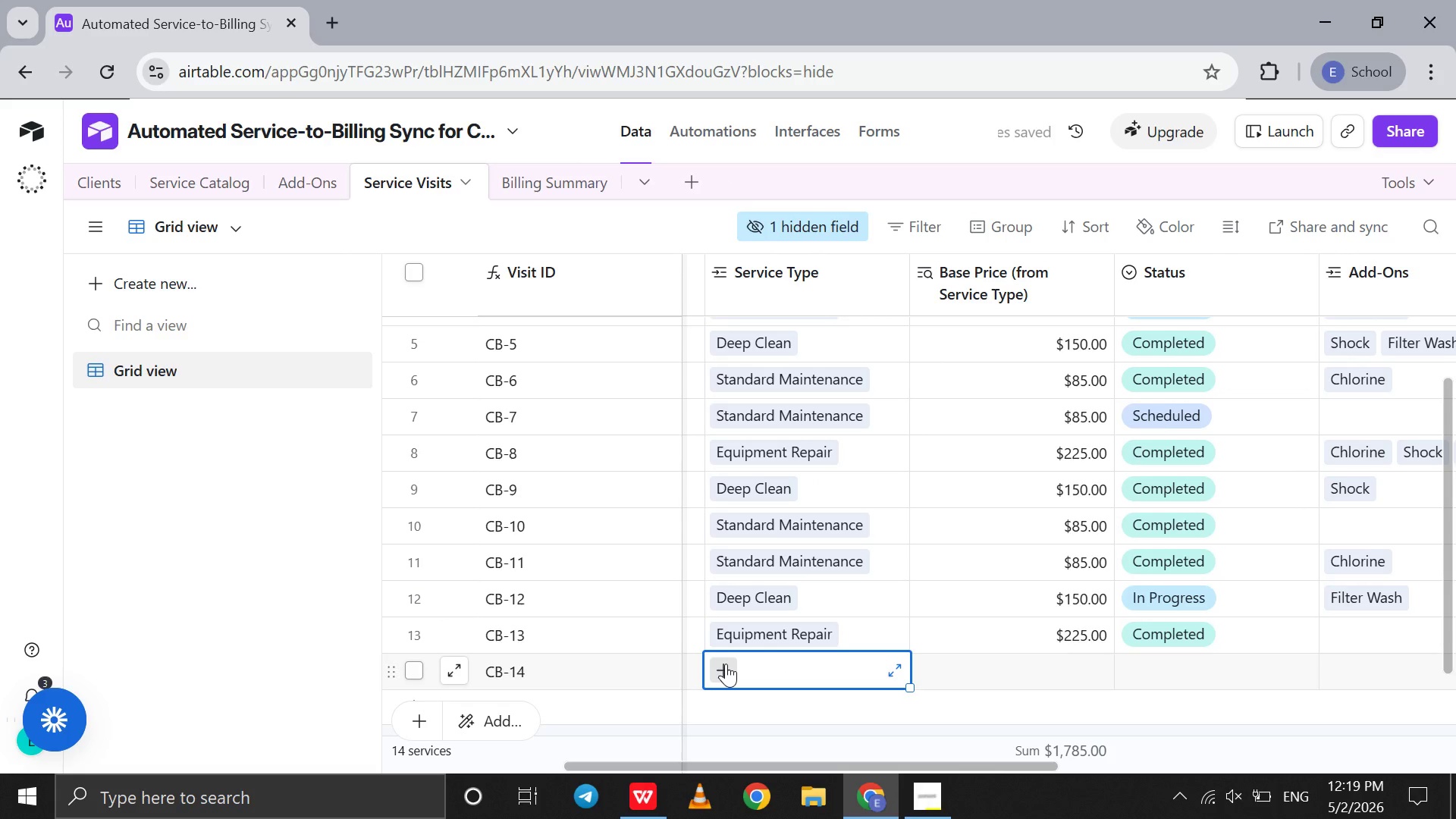 
left_click([726, 664])
 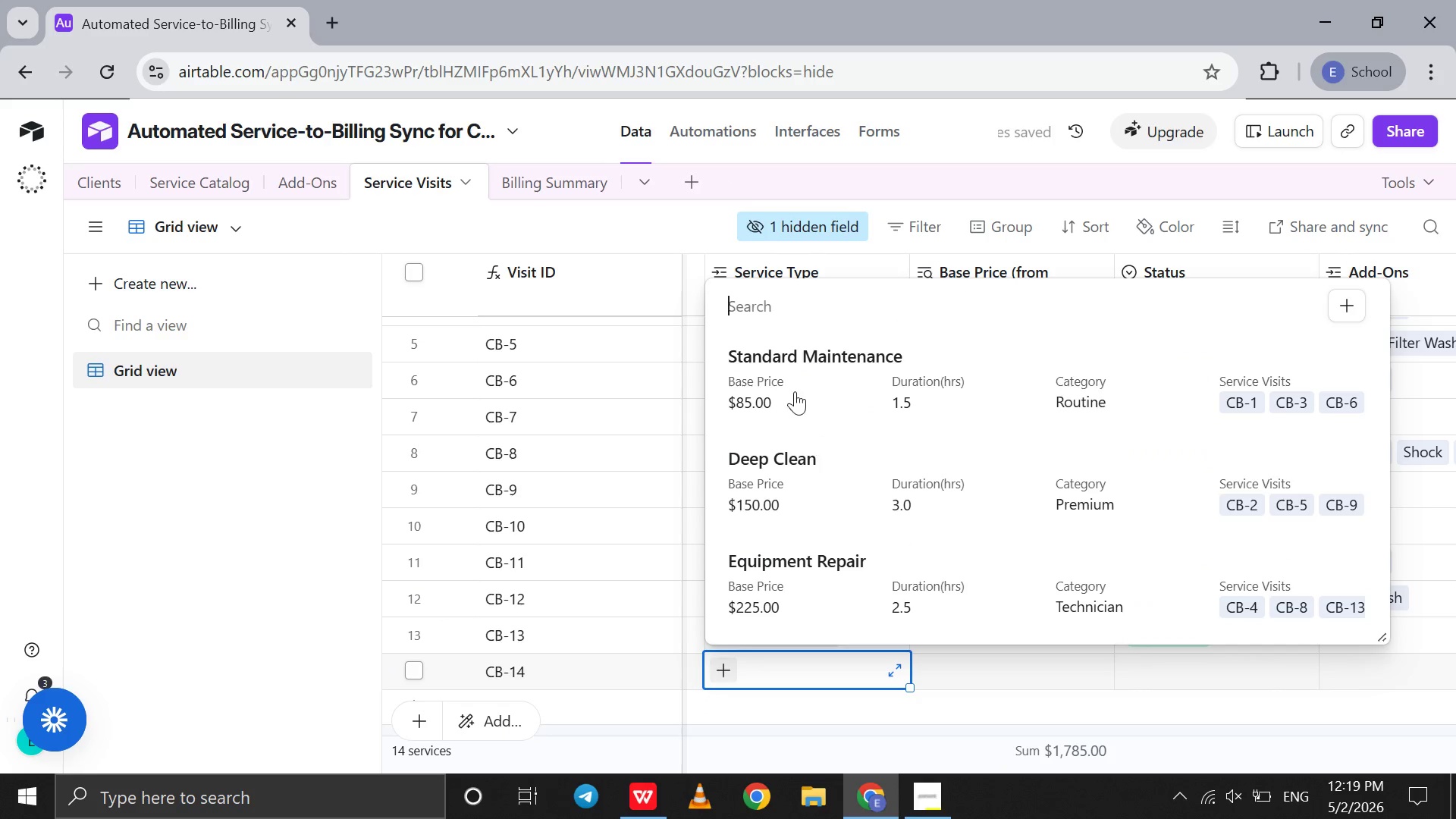 
left_click([795, 391])
 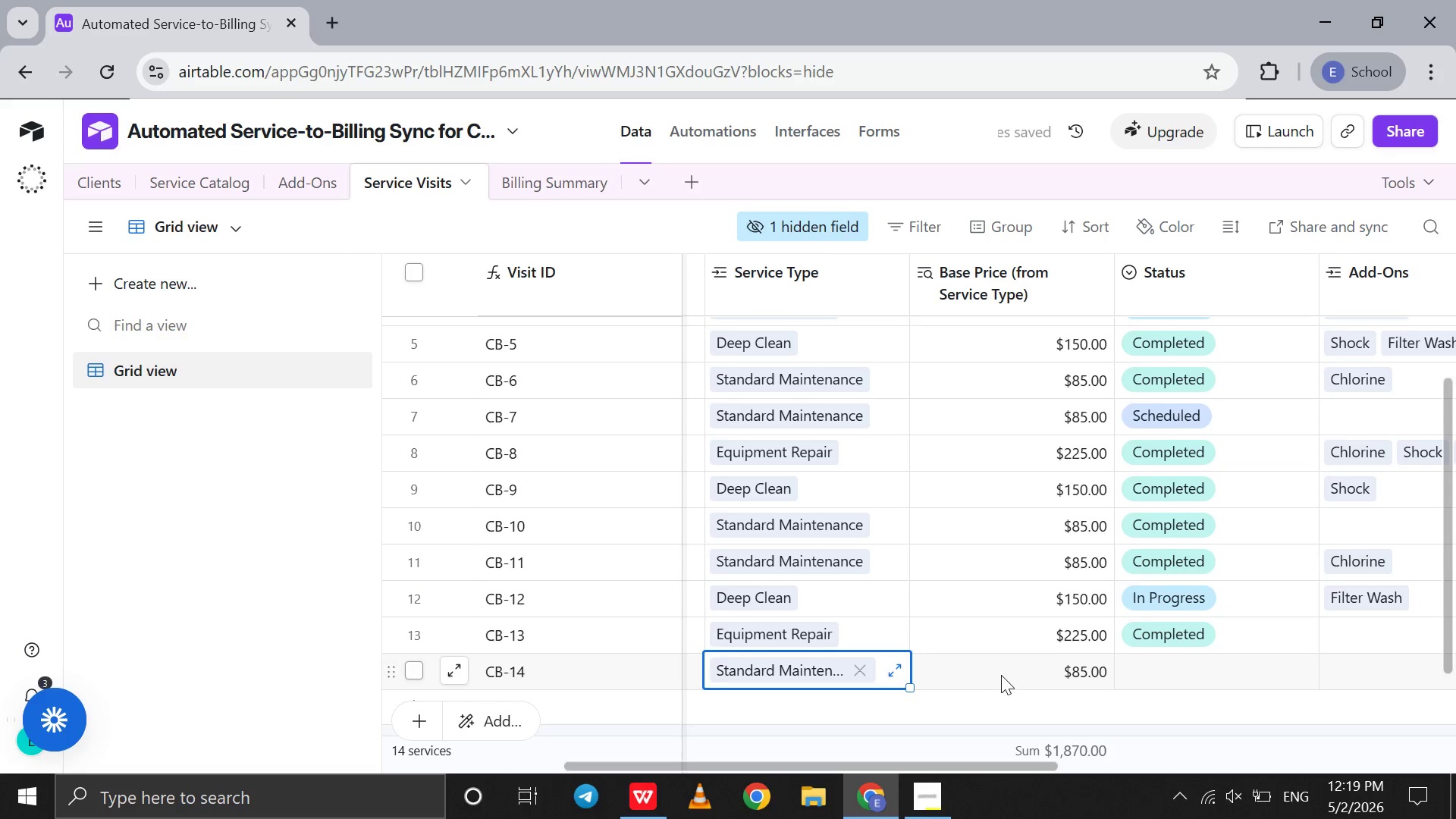 
scroll: coordinate [1001, 675], scroll_direction: down, amount: 3.0
 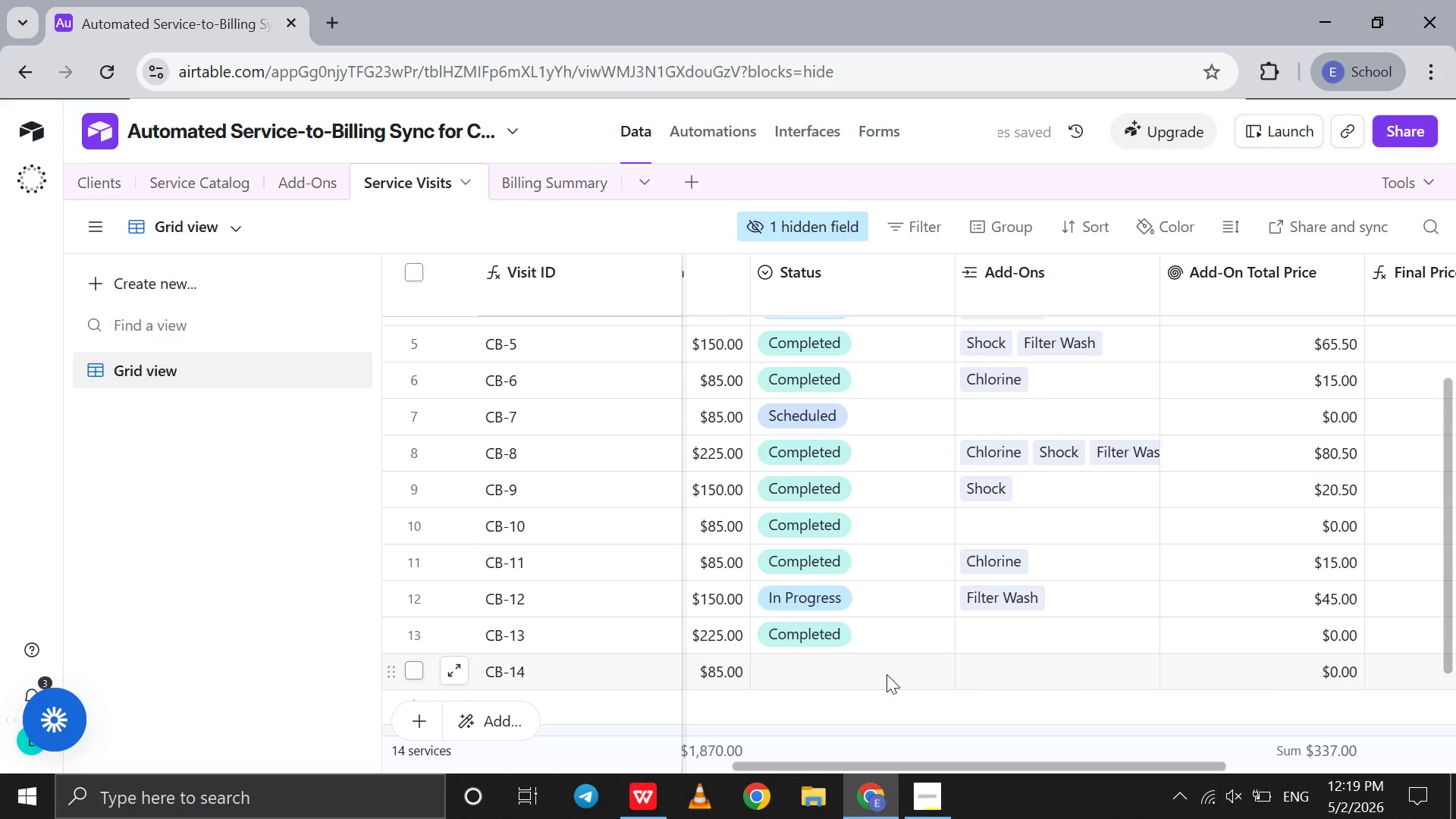 
double_click([886, 674])
 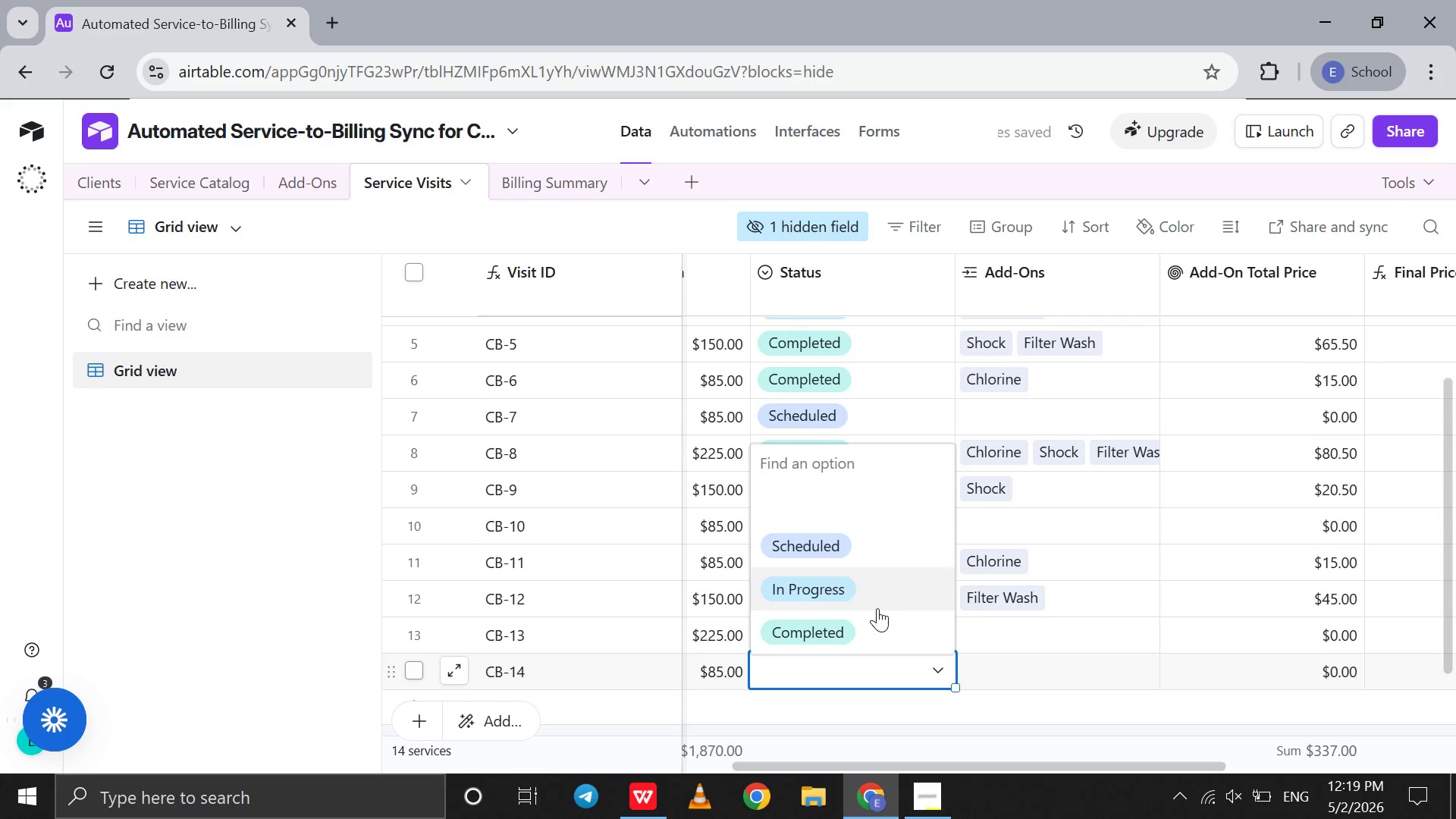 
left_click([874, 626])
 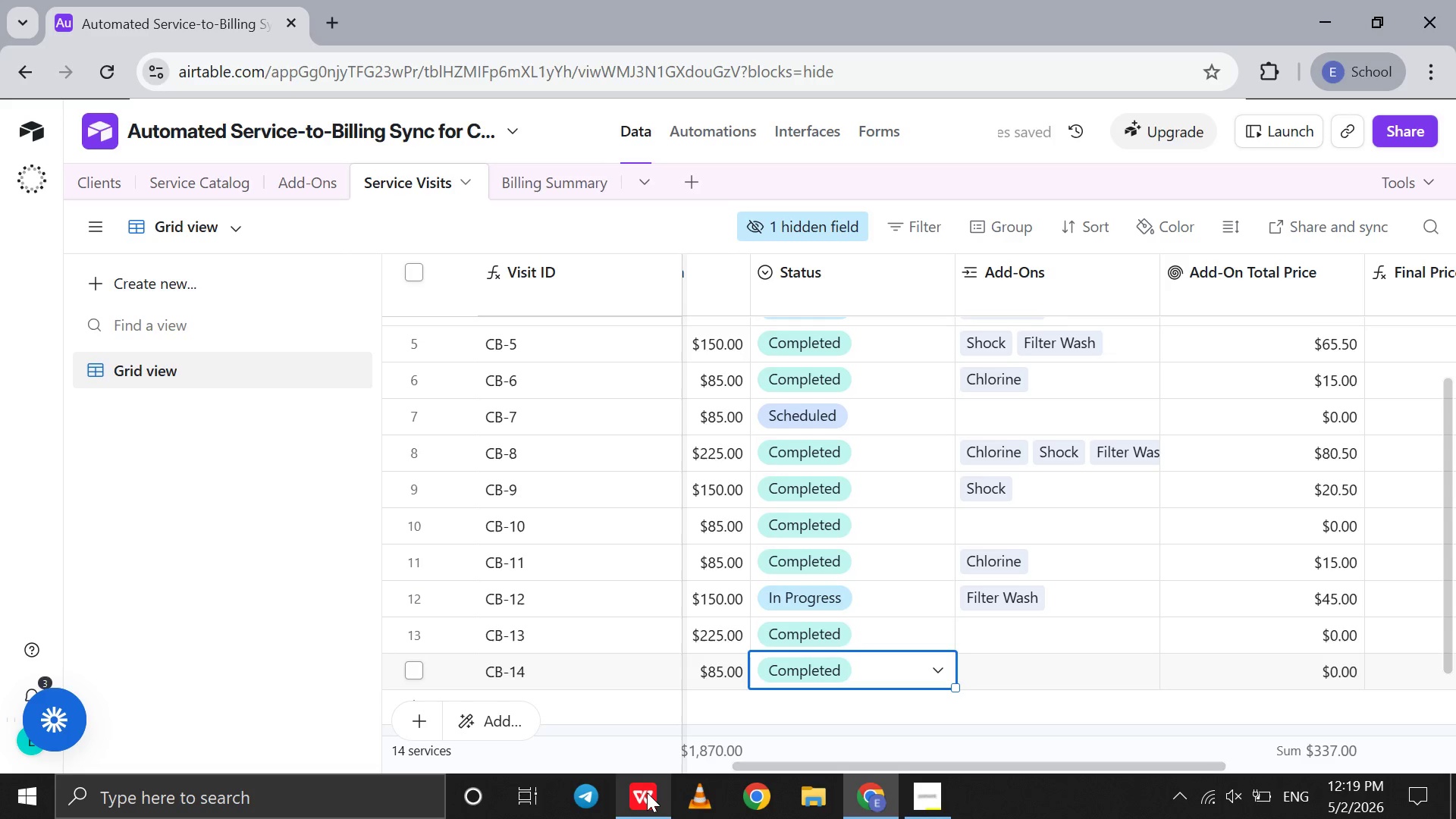 
left_click([647, 792])
 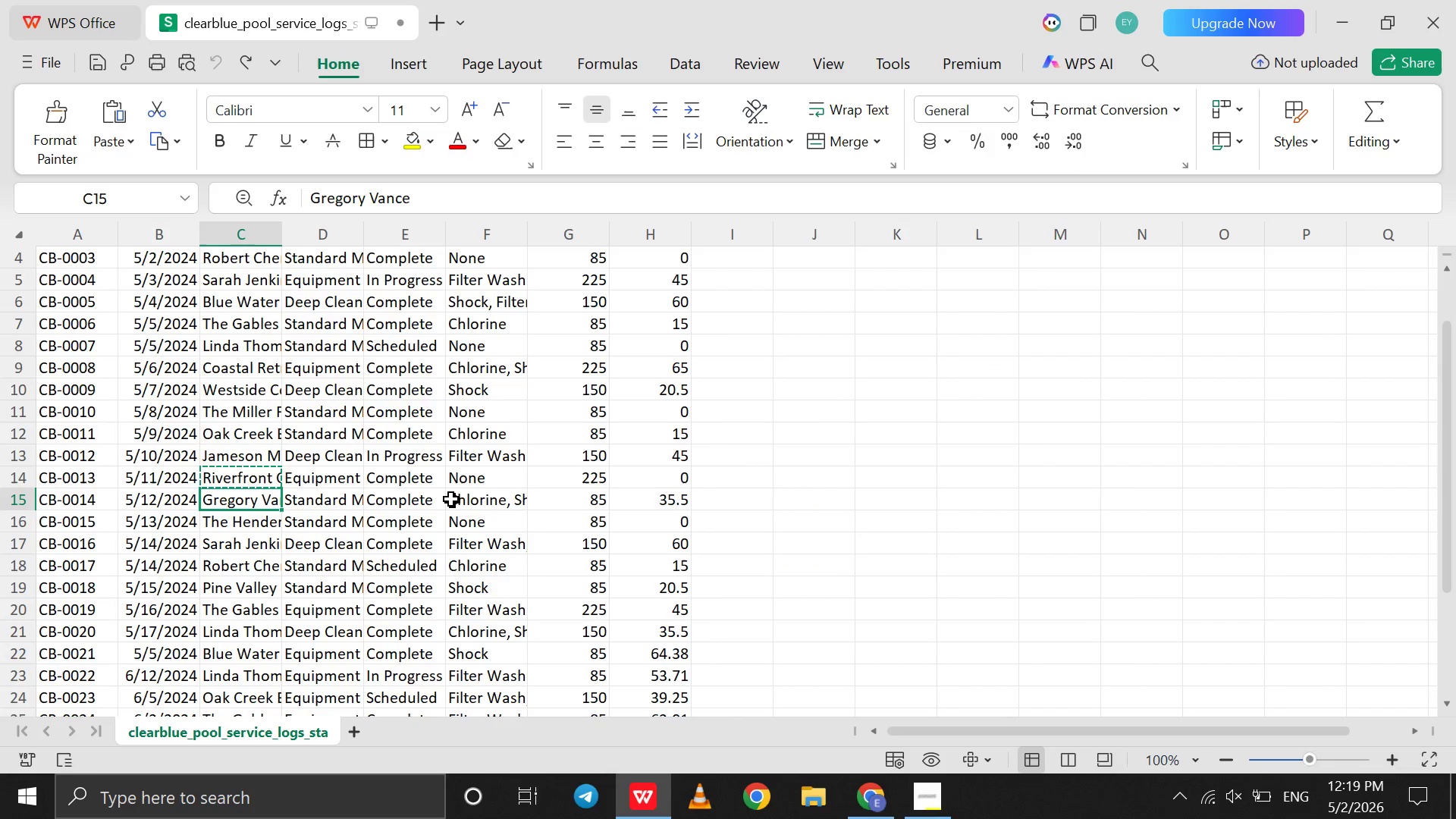 
left_click([475, 500])
 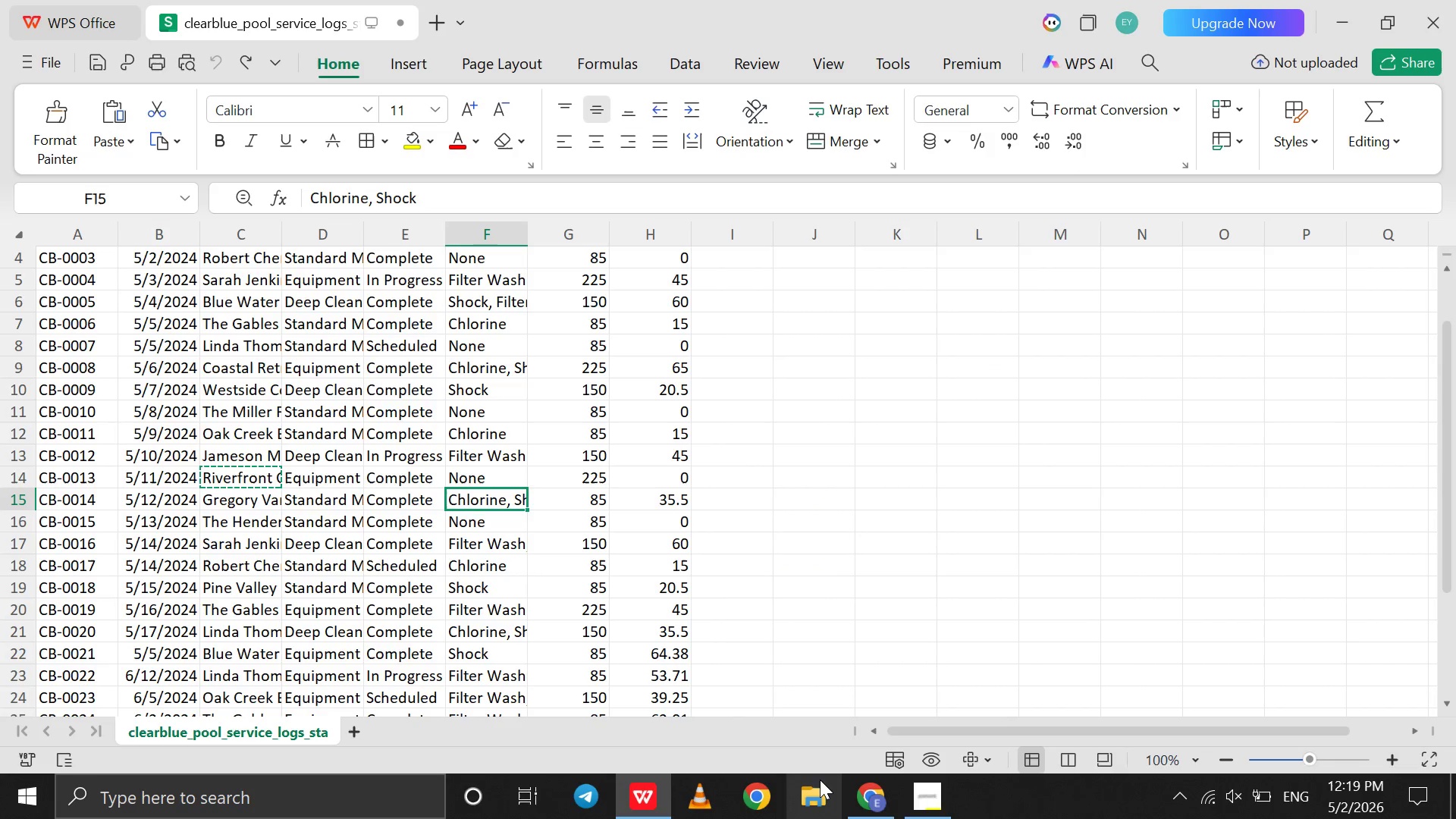 
left_click([849, 798])
 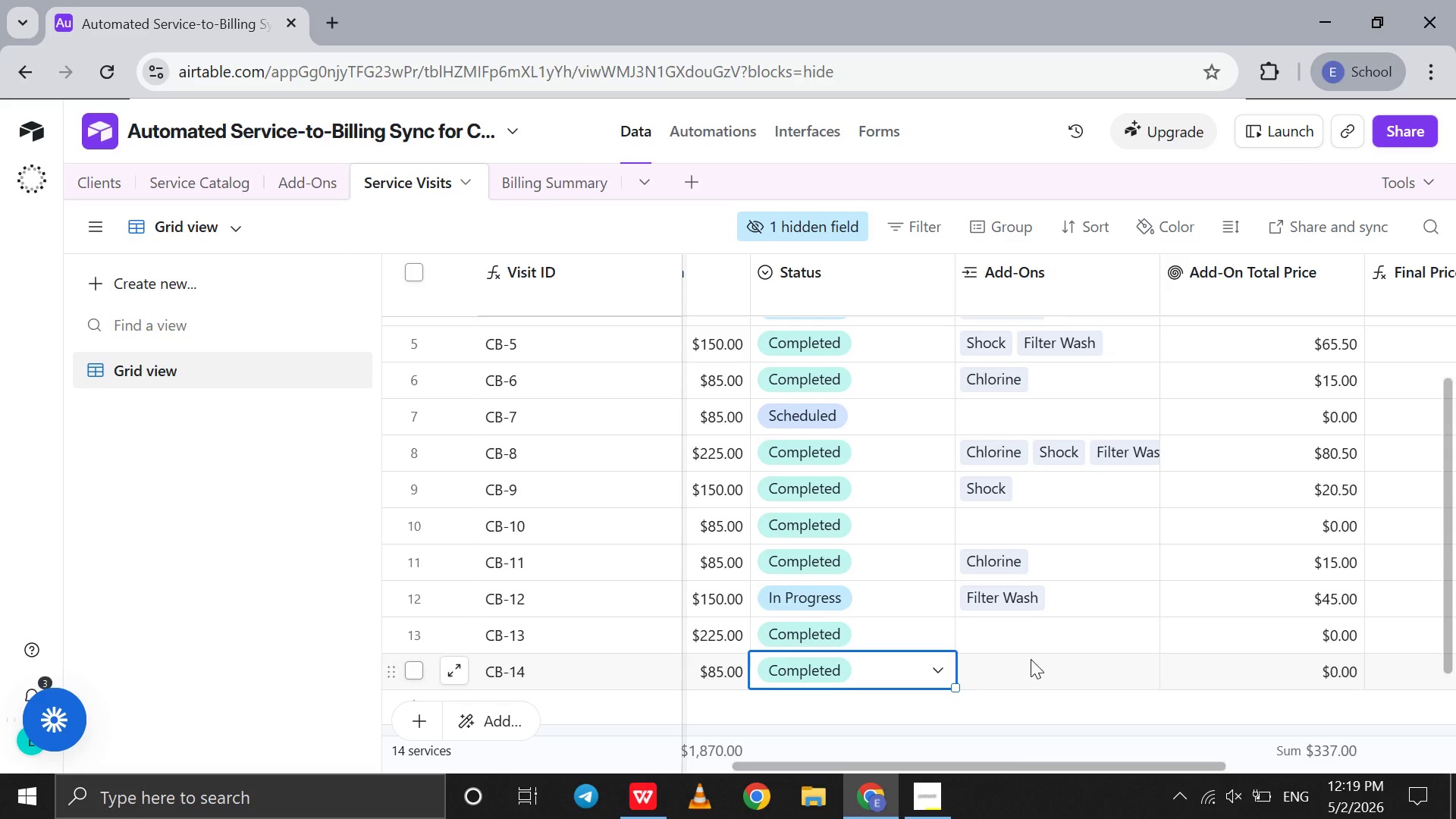 
left_click([1015, 667])
 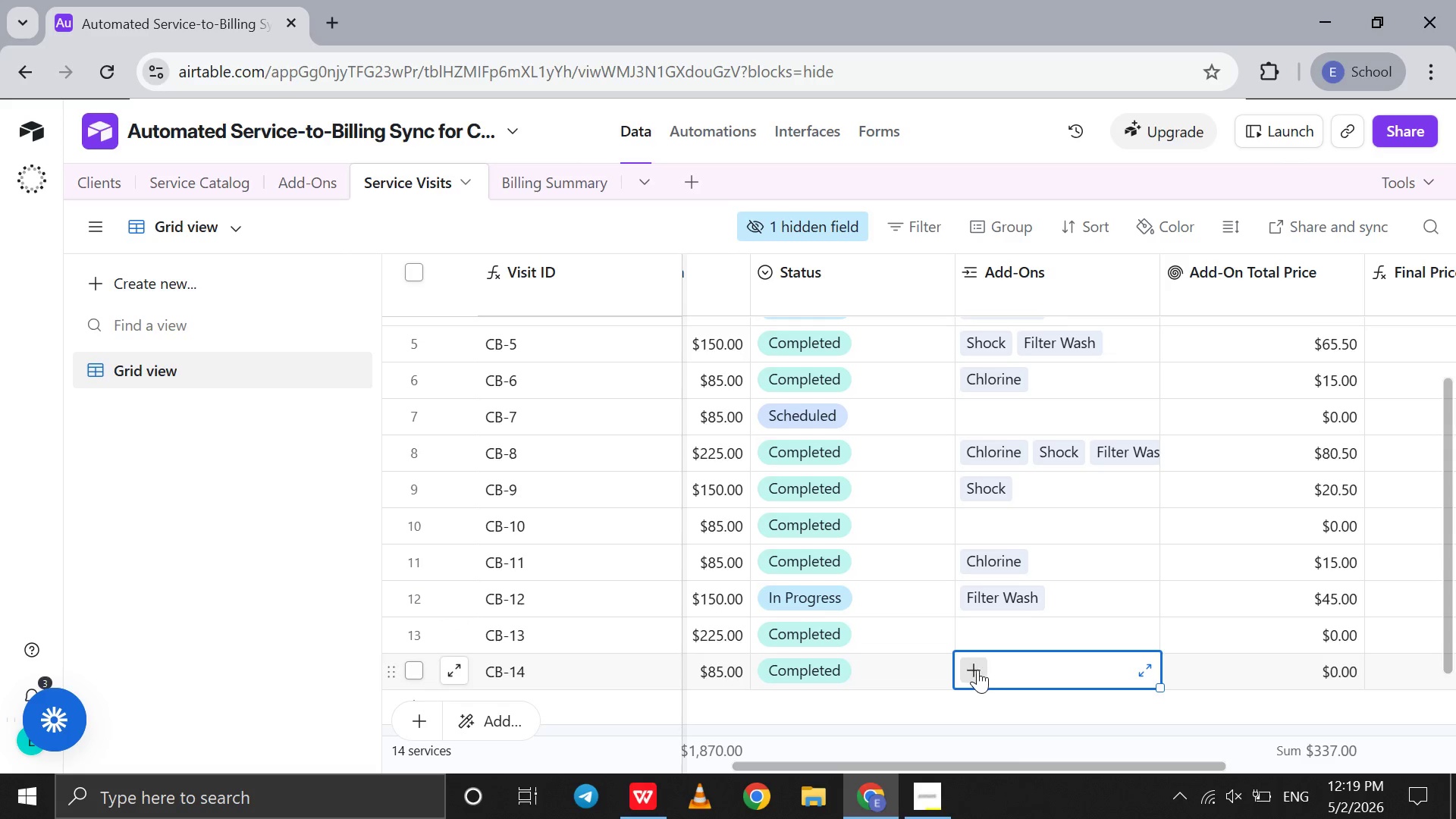 
left_click([977, 670])
 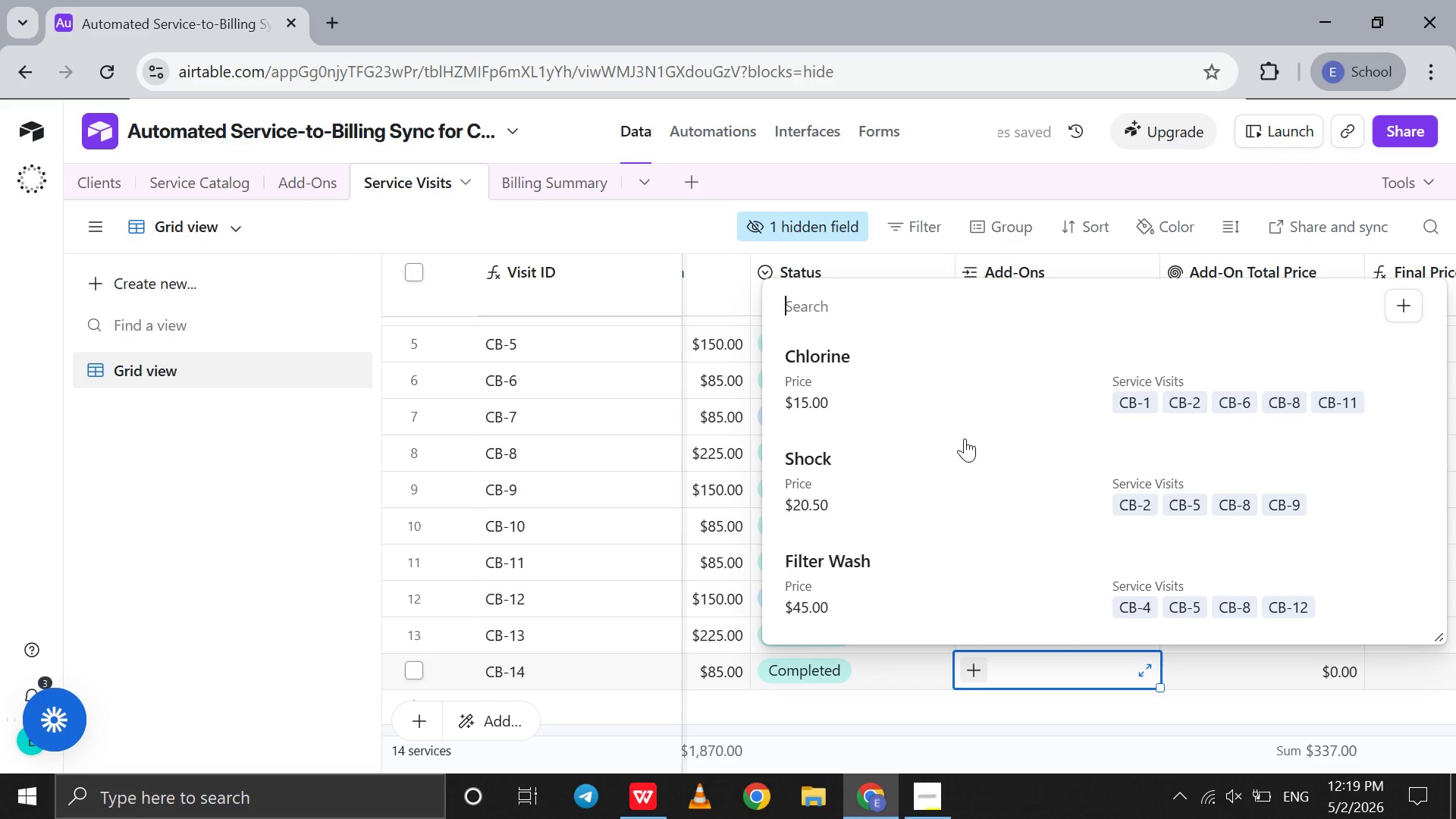 
left_click([947, 404])
 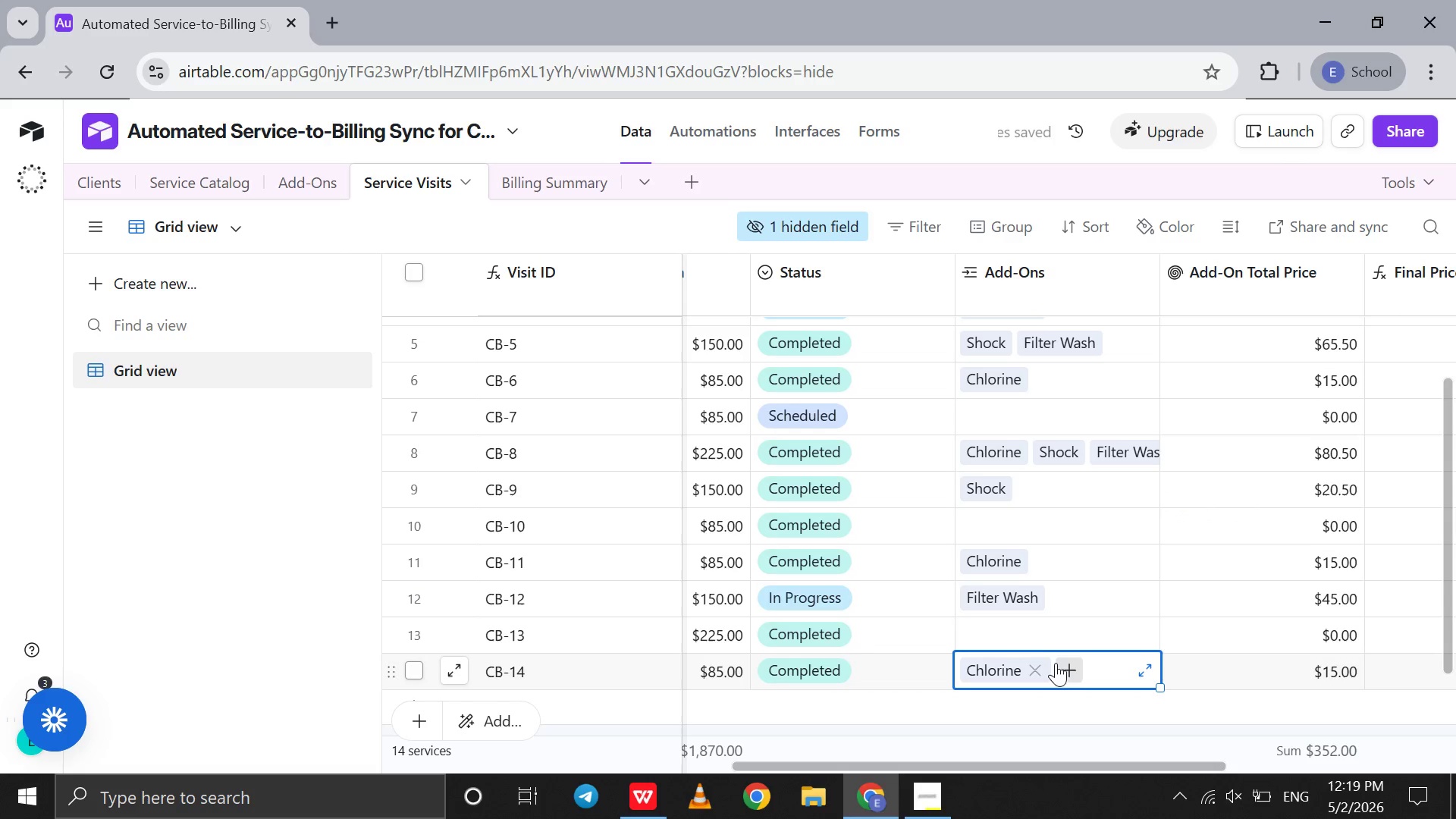 
left_click([1063, 671])
 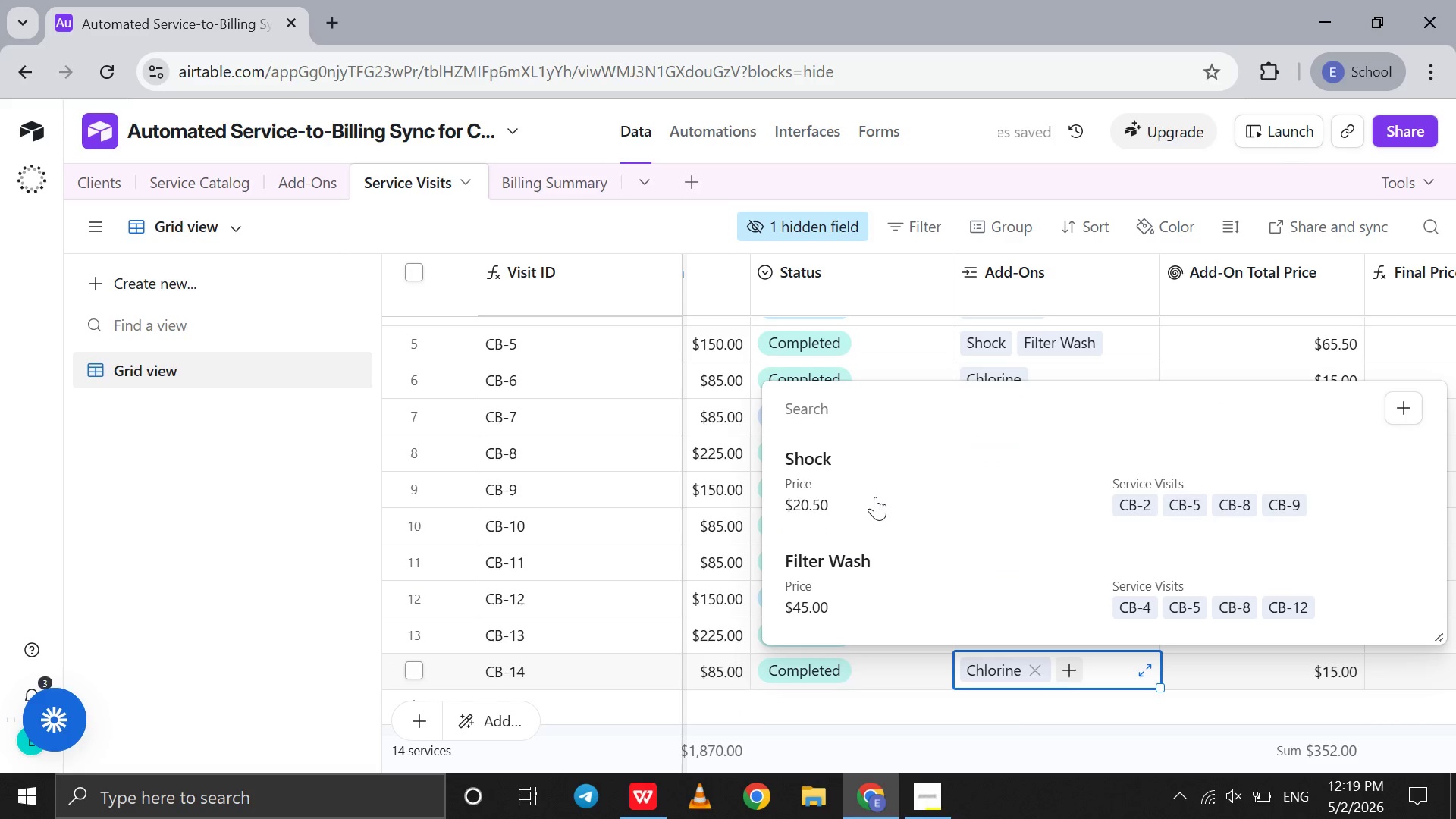 
left_click([875, 497])
 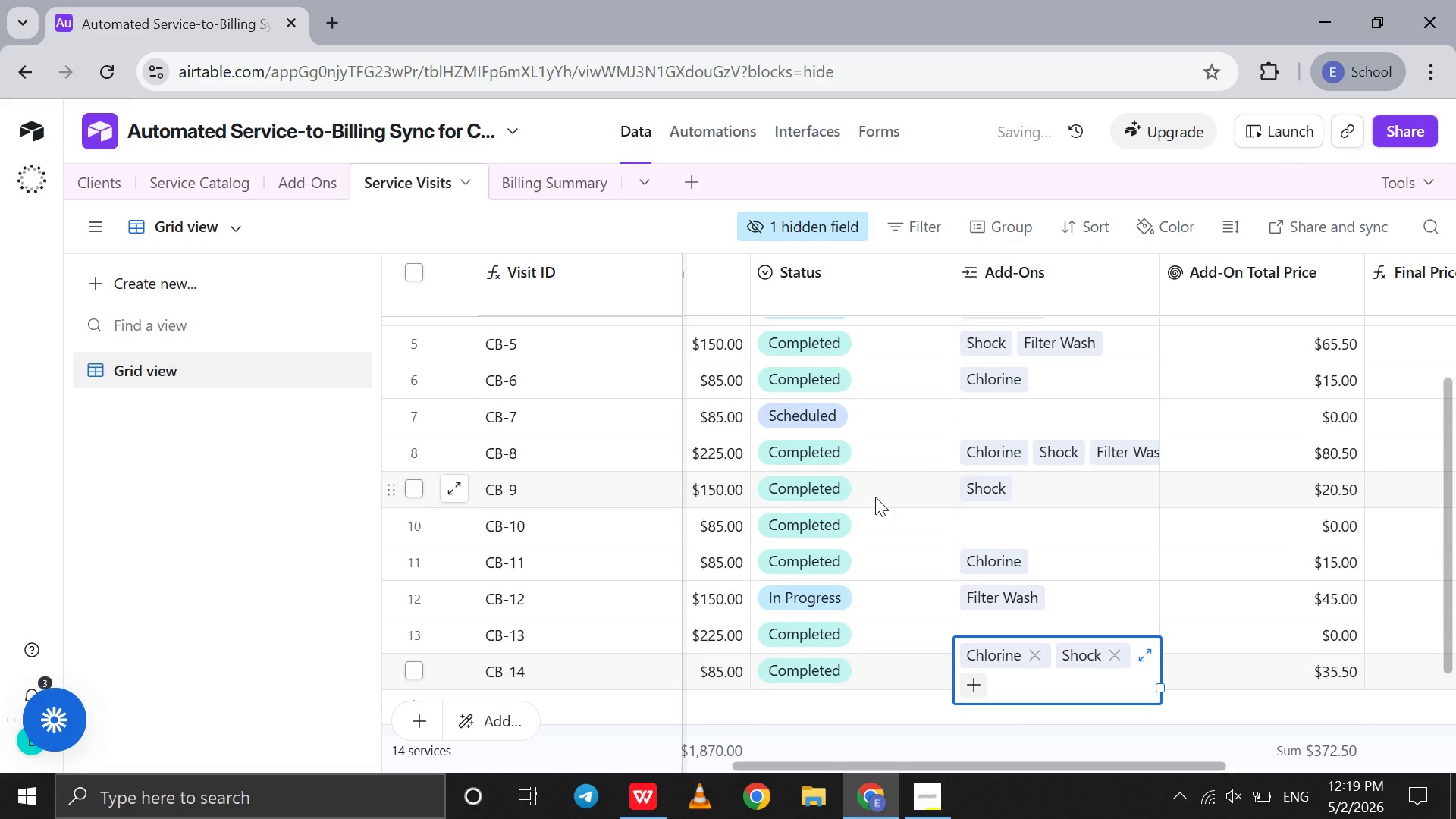 
scroll: coordinate [875, 497], scroll_direction: down, amount: 3.0
 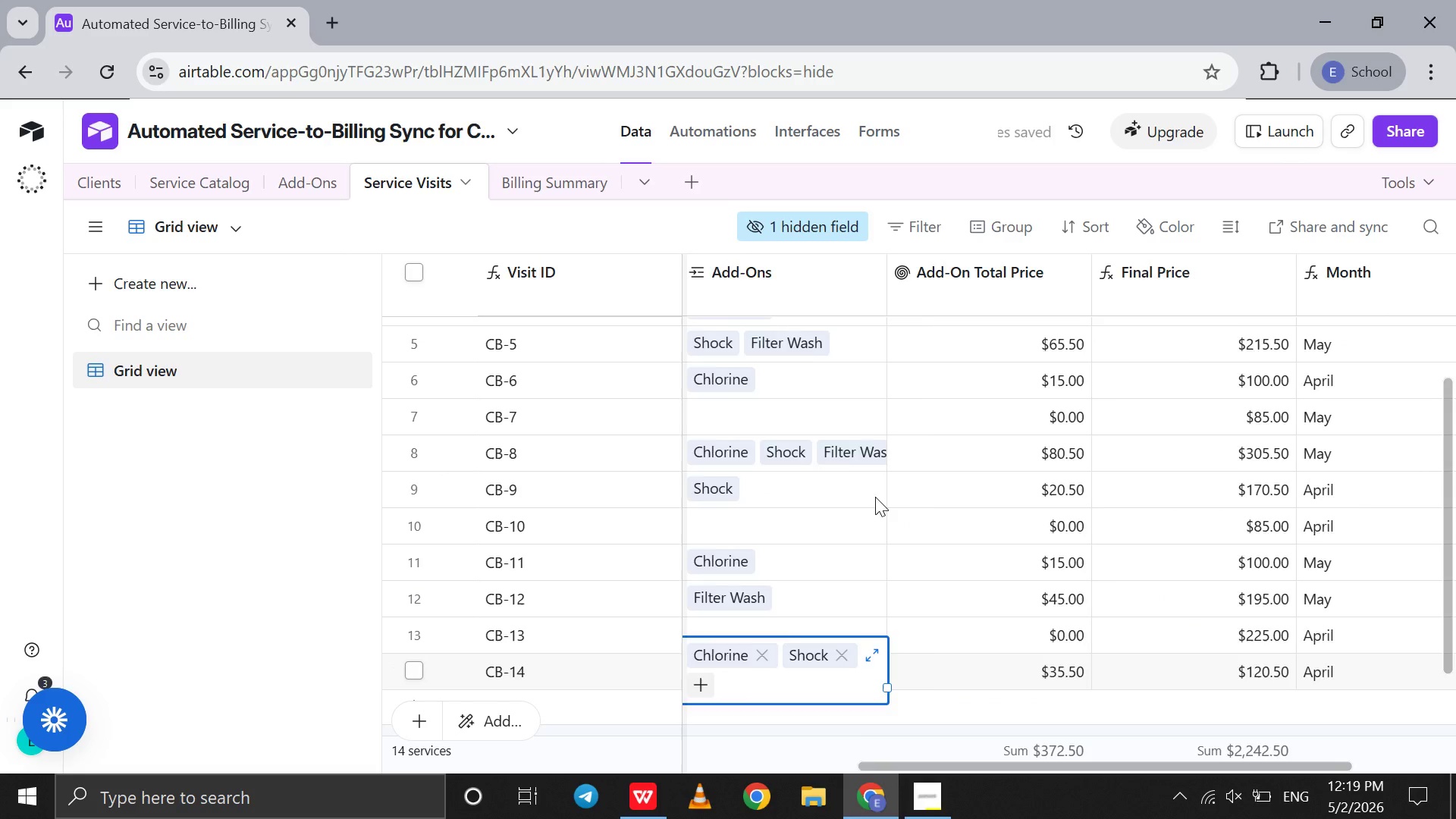 
scroll: coordinate [875, 497], scroll_direction: up, amount: 7.0
 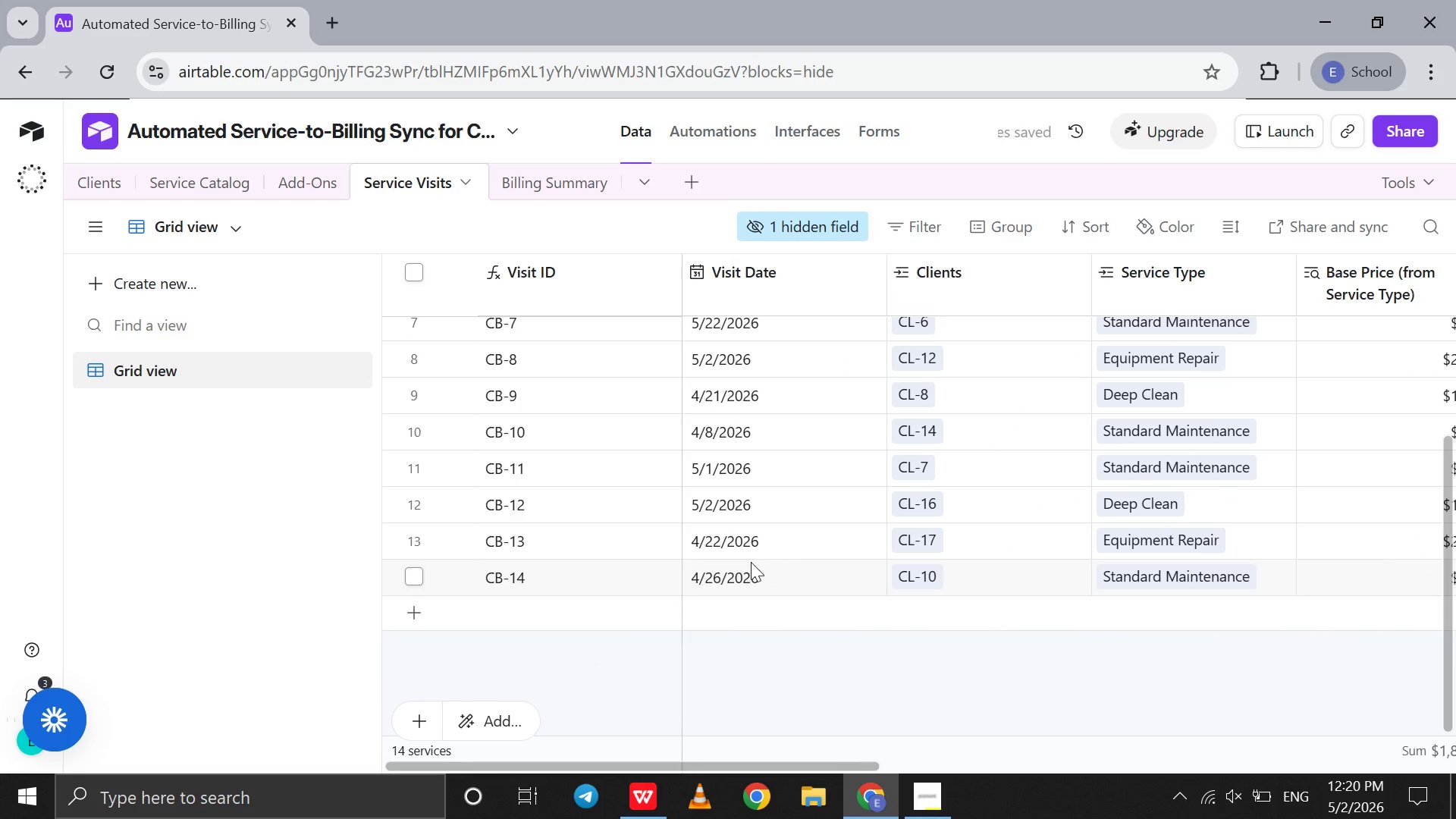 
left_click([717, 607])
 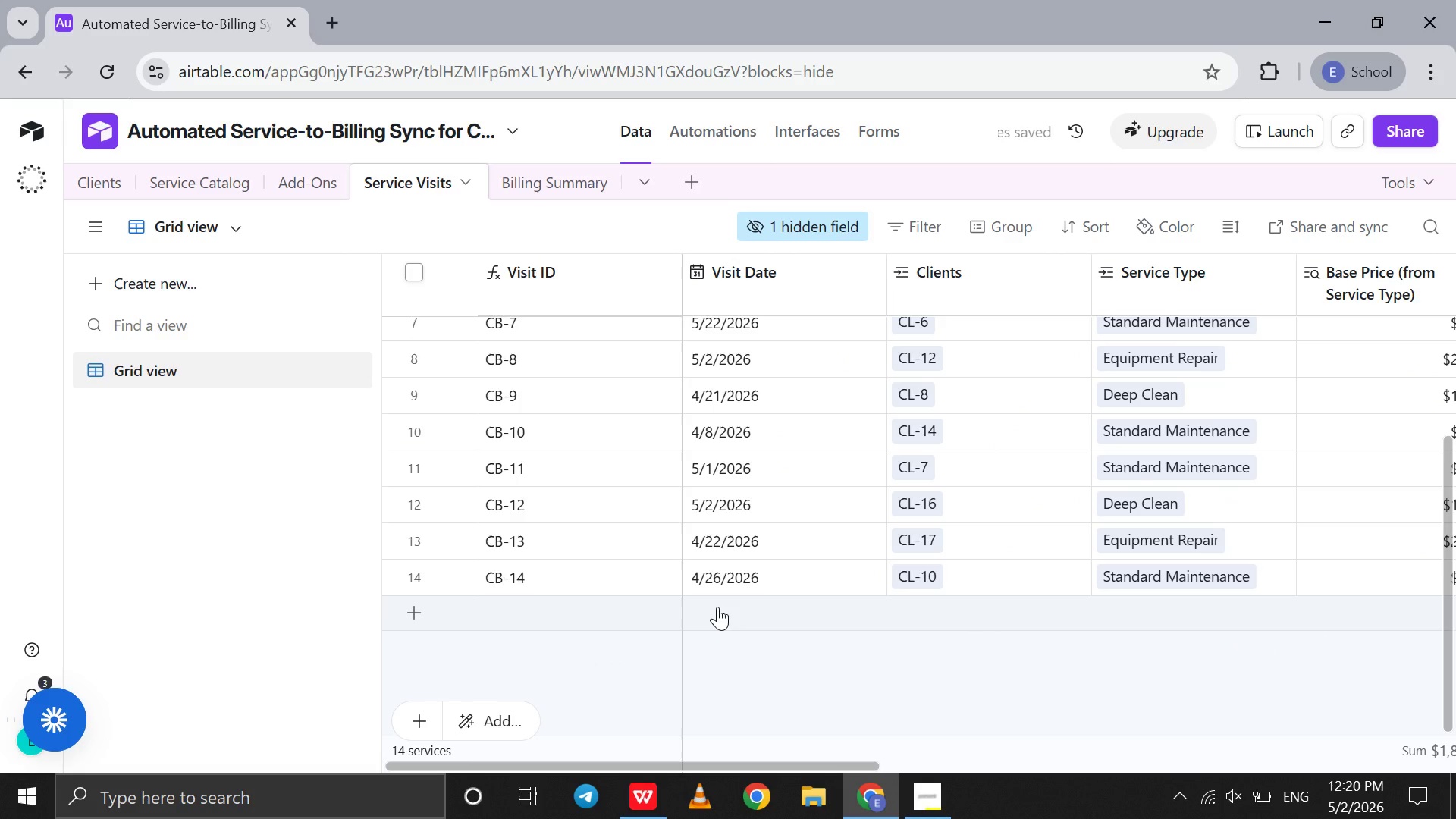 
left_click([717, 607])
 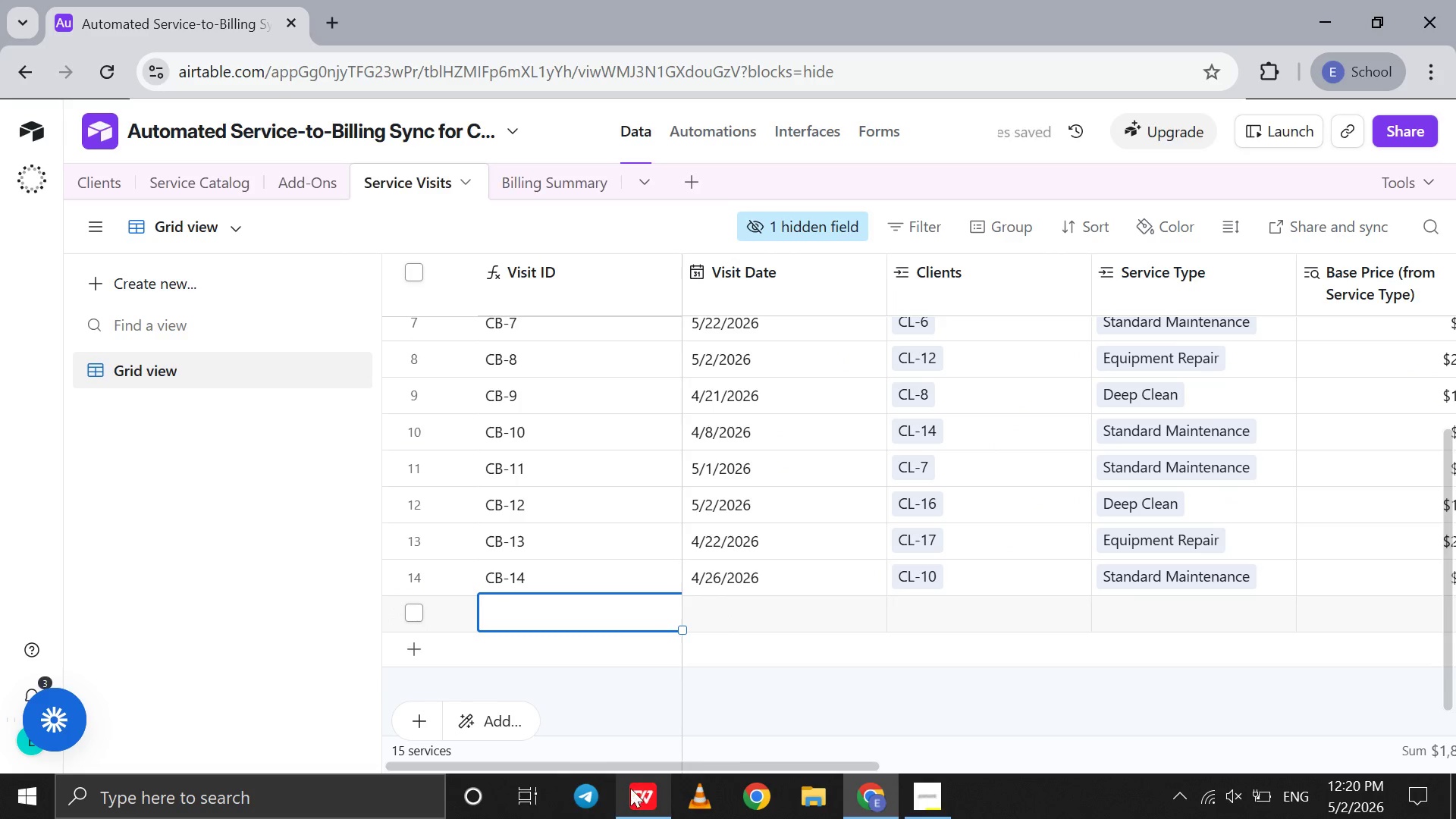 
left_click([633, 788])
 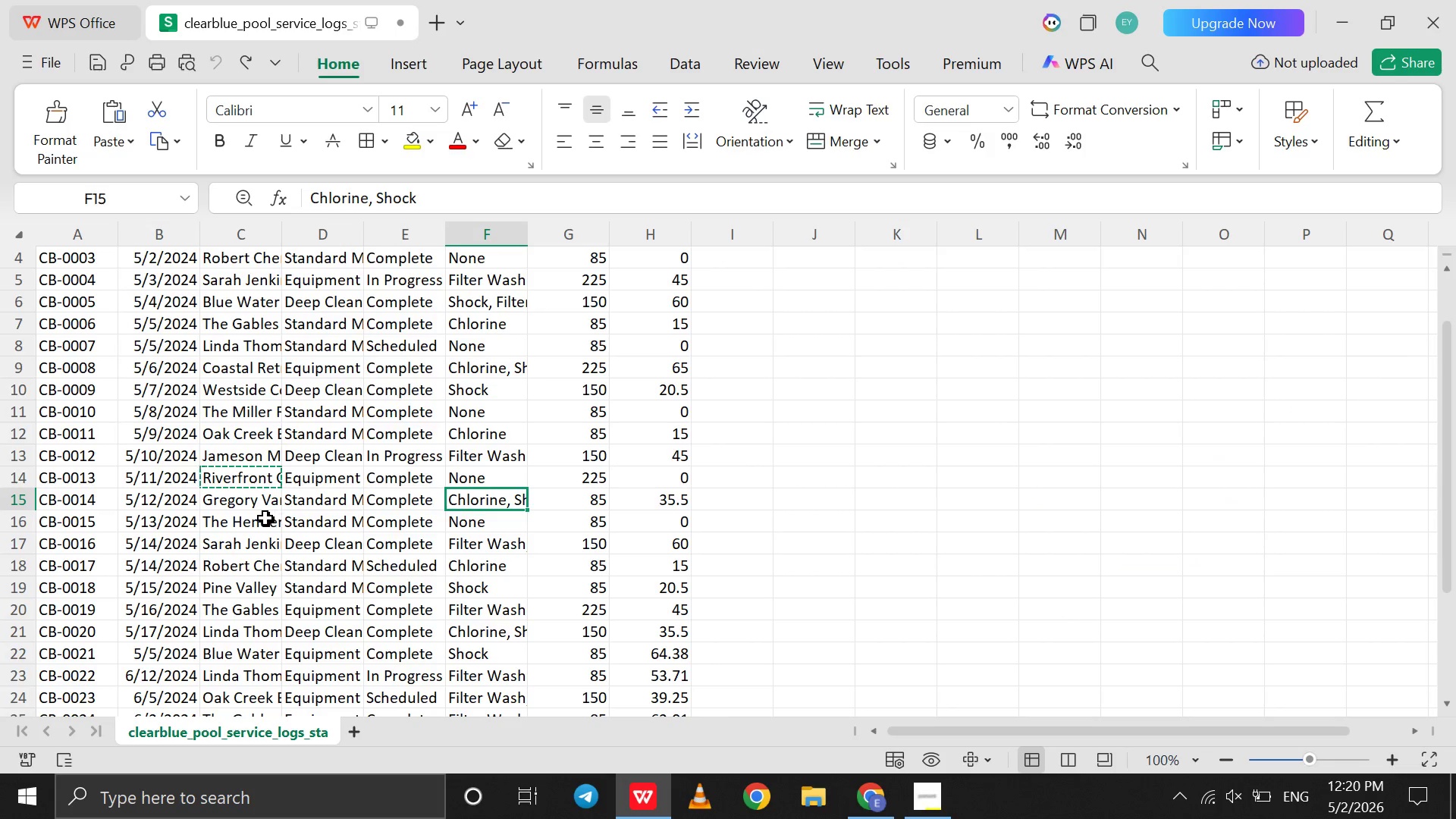 
wait(5.72)
 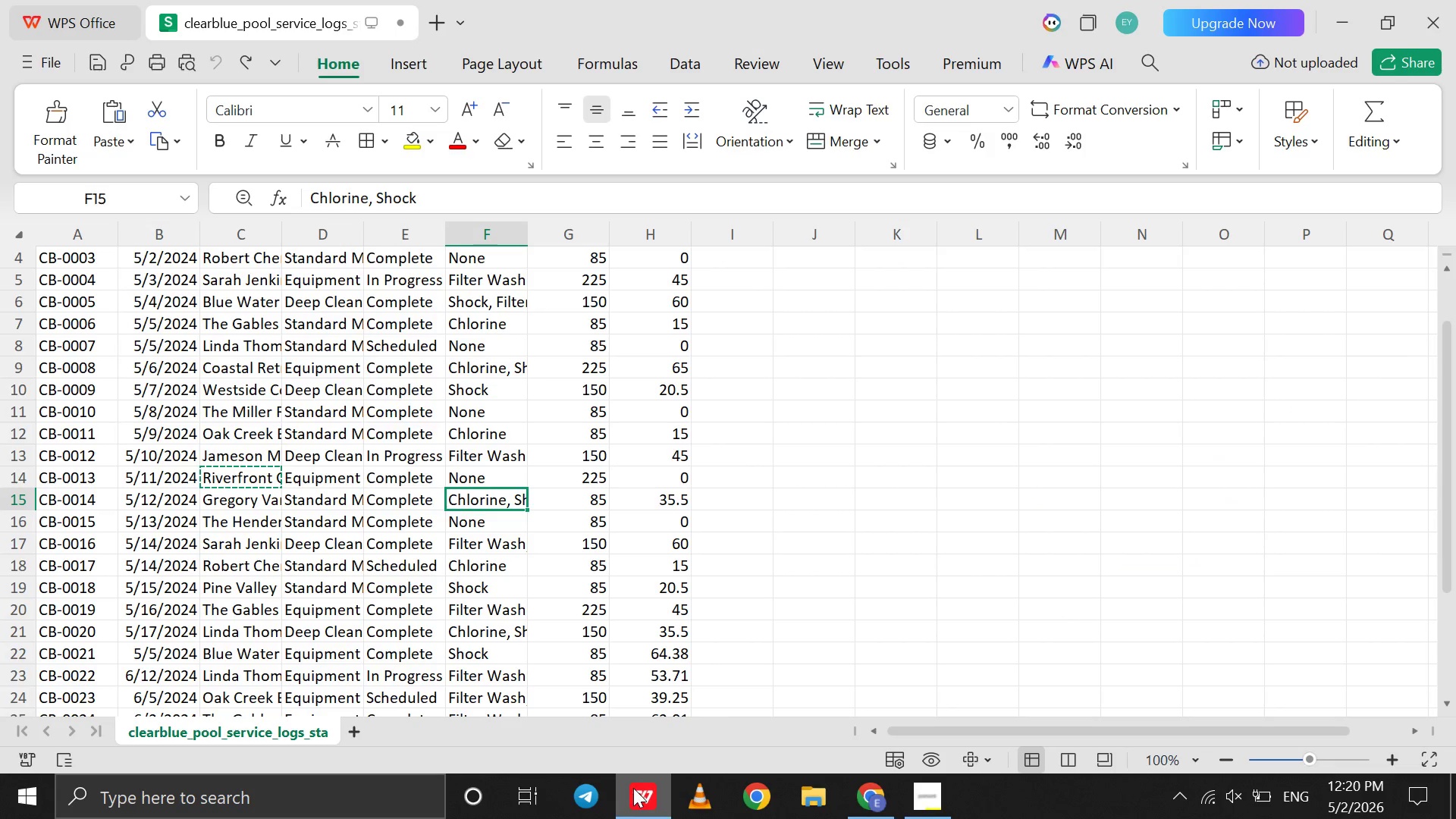 
left_click([254, 526])
 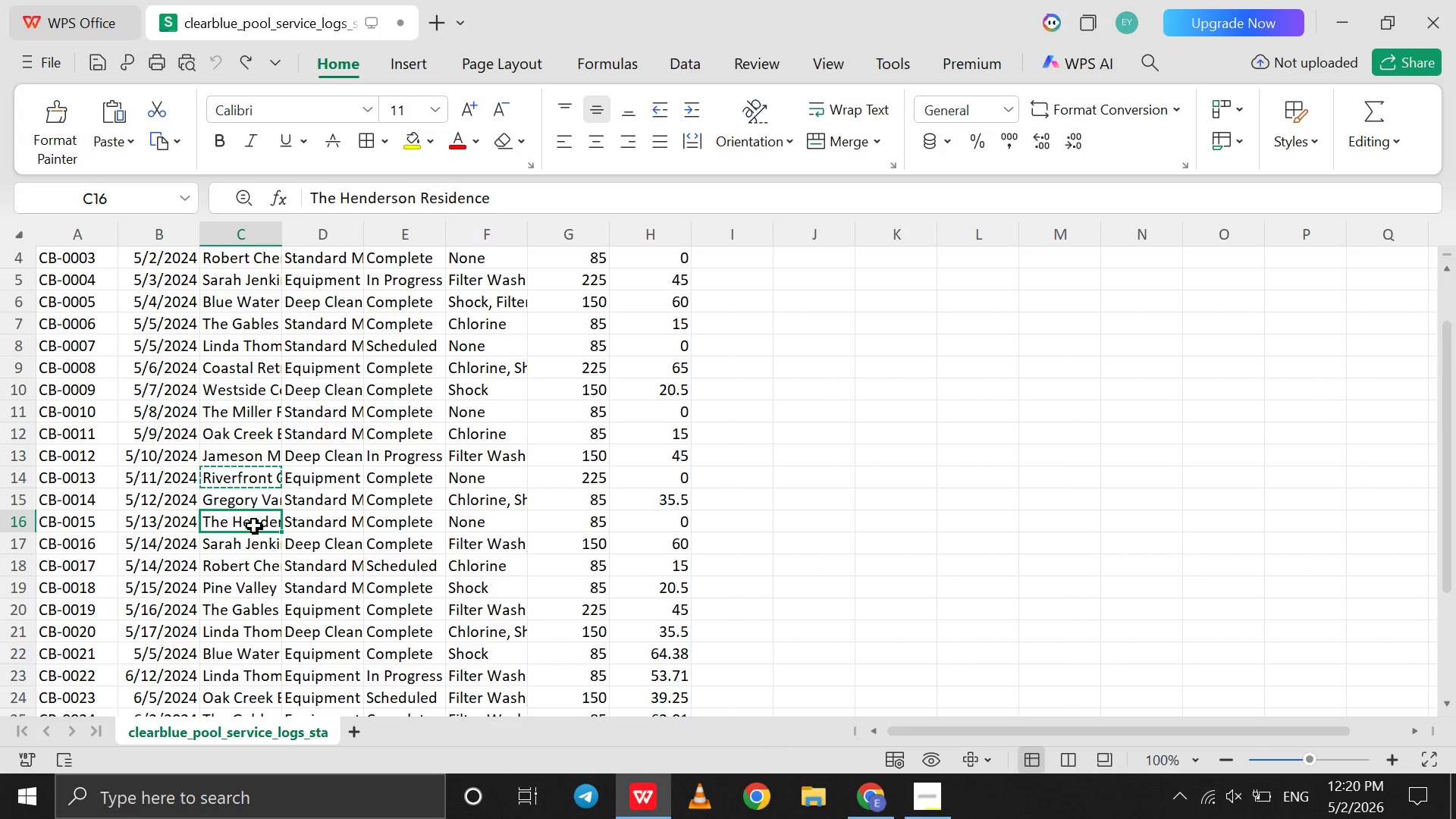 
wait(10.95)
 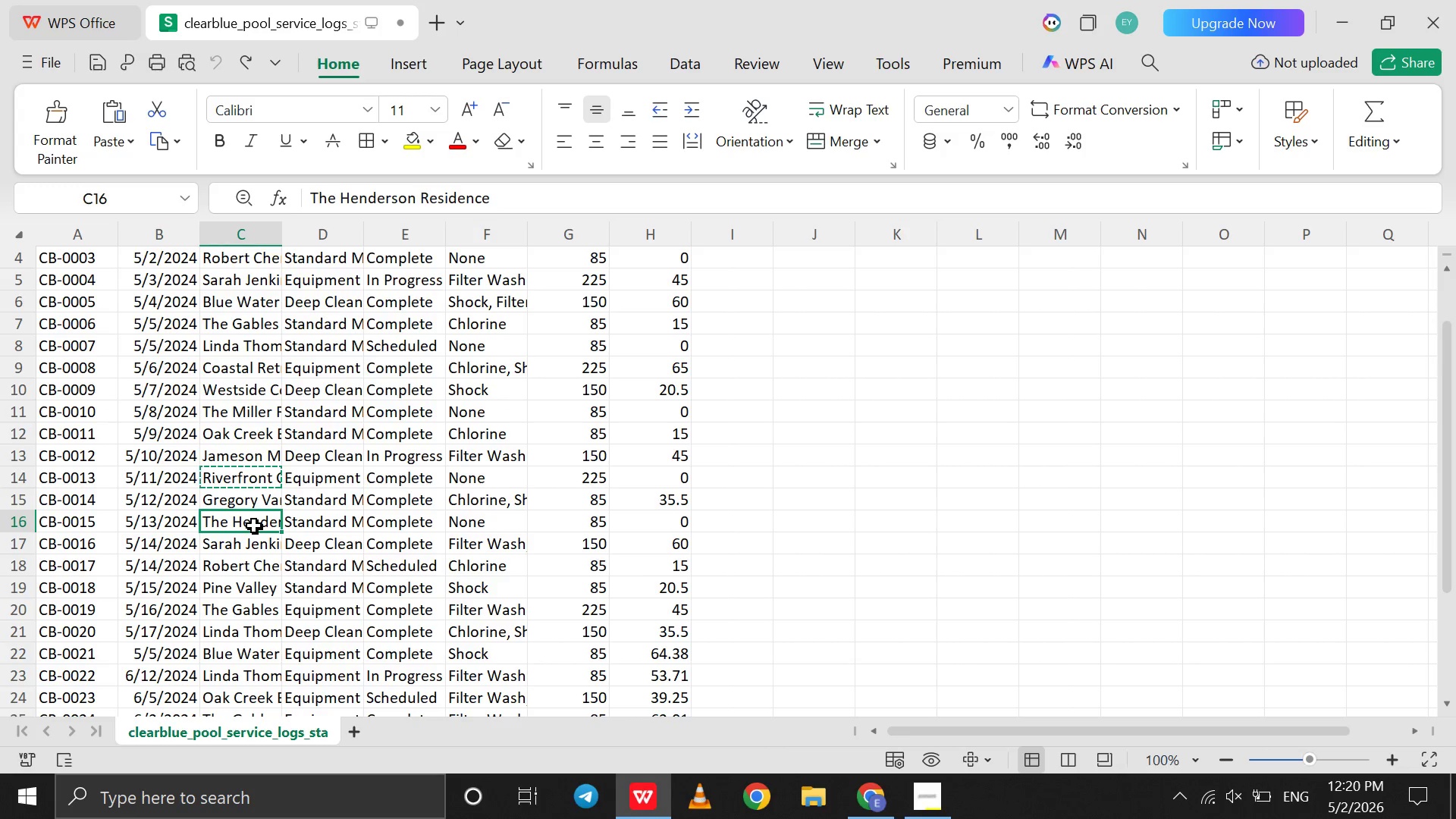 
left_click([864, 799])
 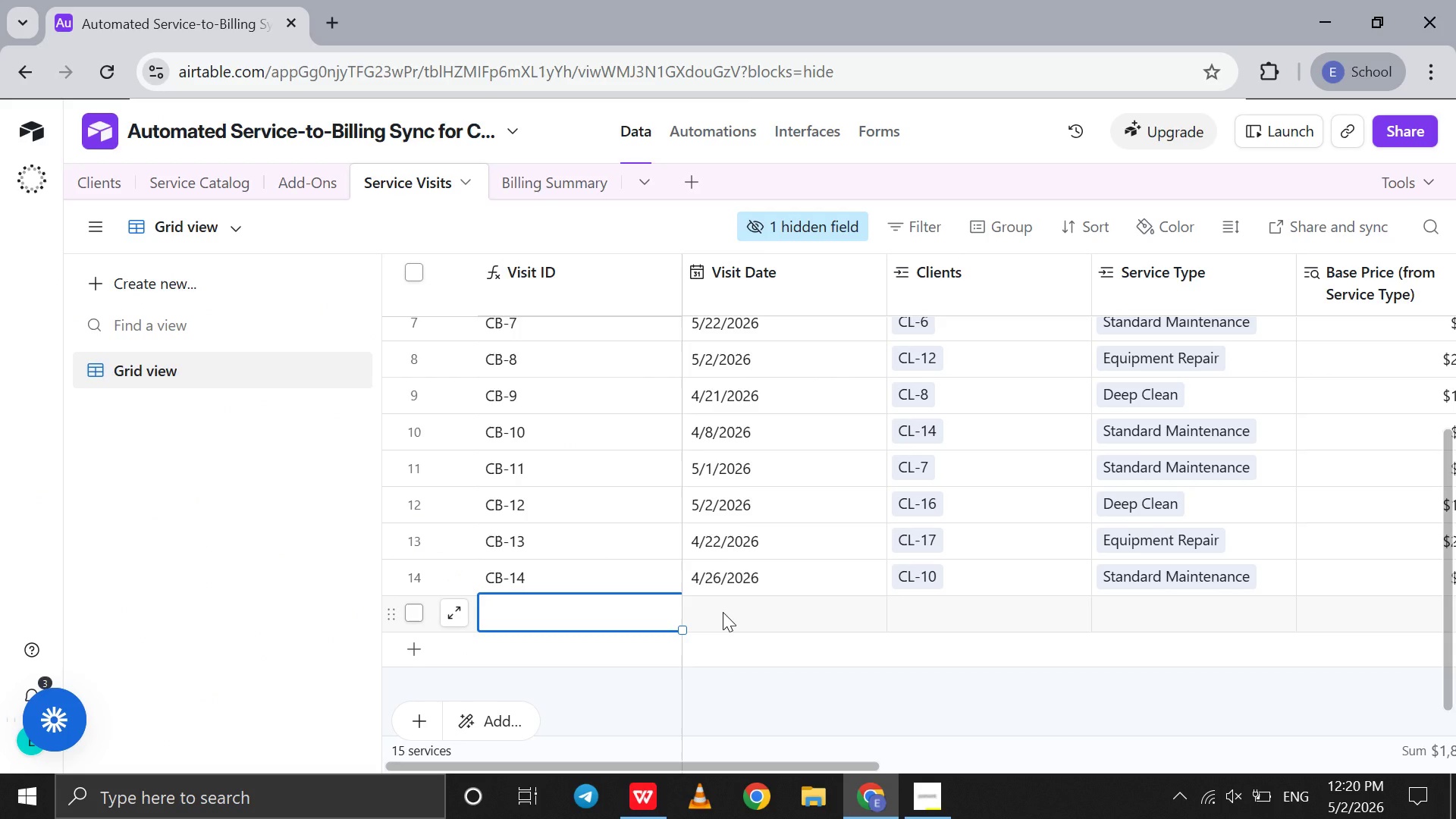 
double_click([723, 612])
 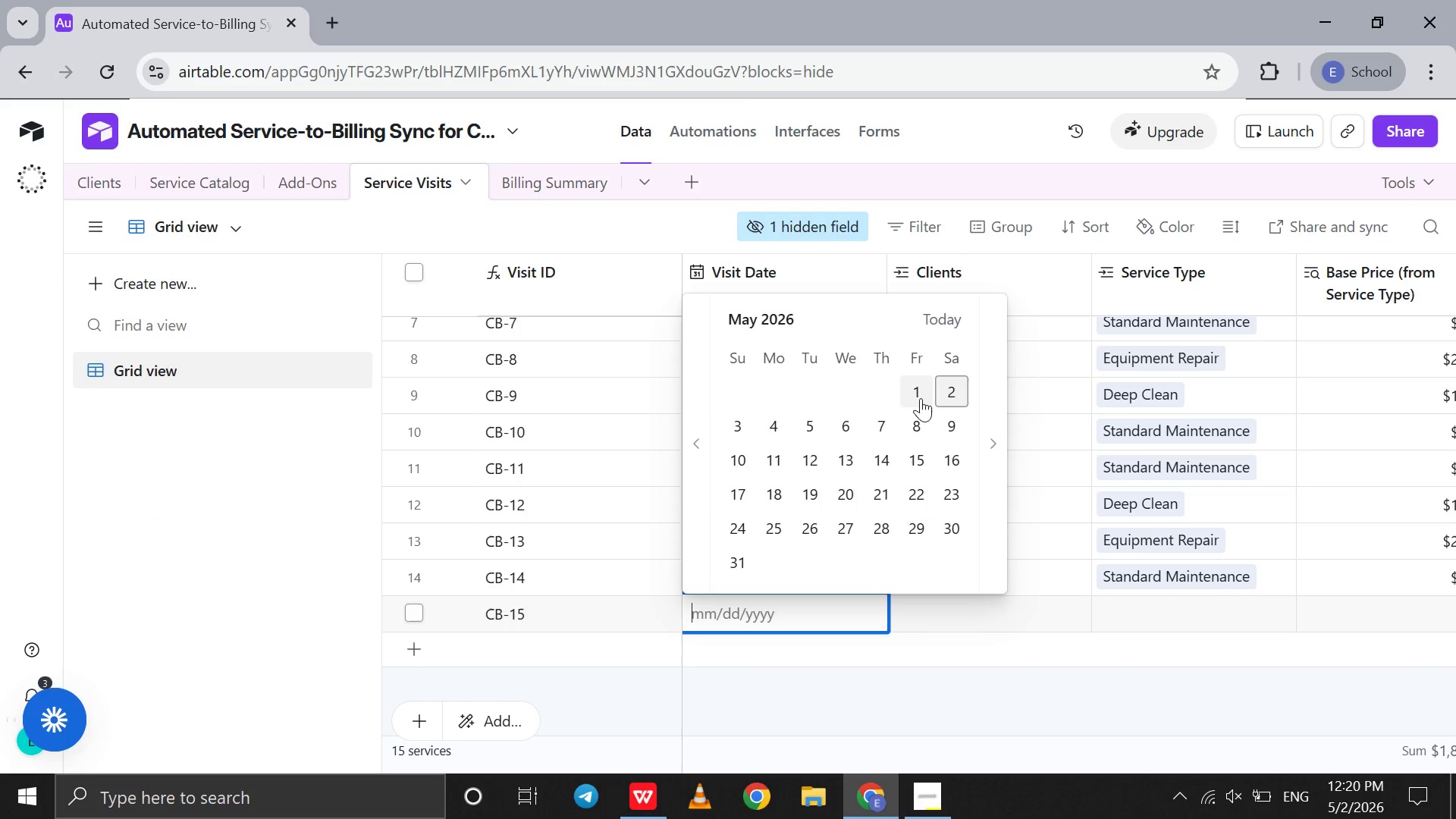 
left_click([908, 404])
 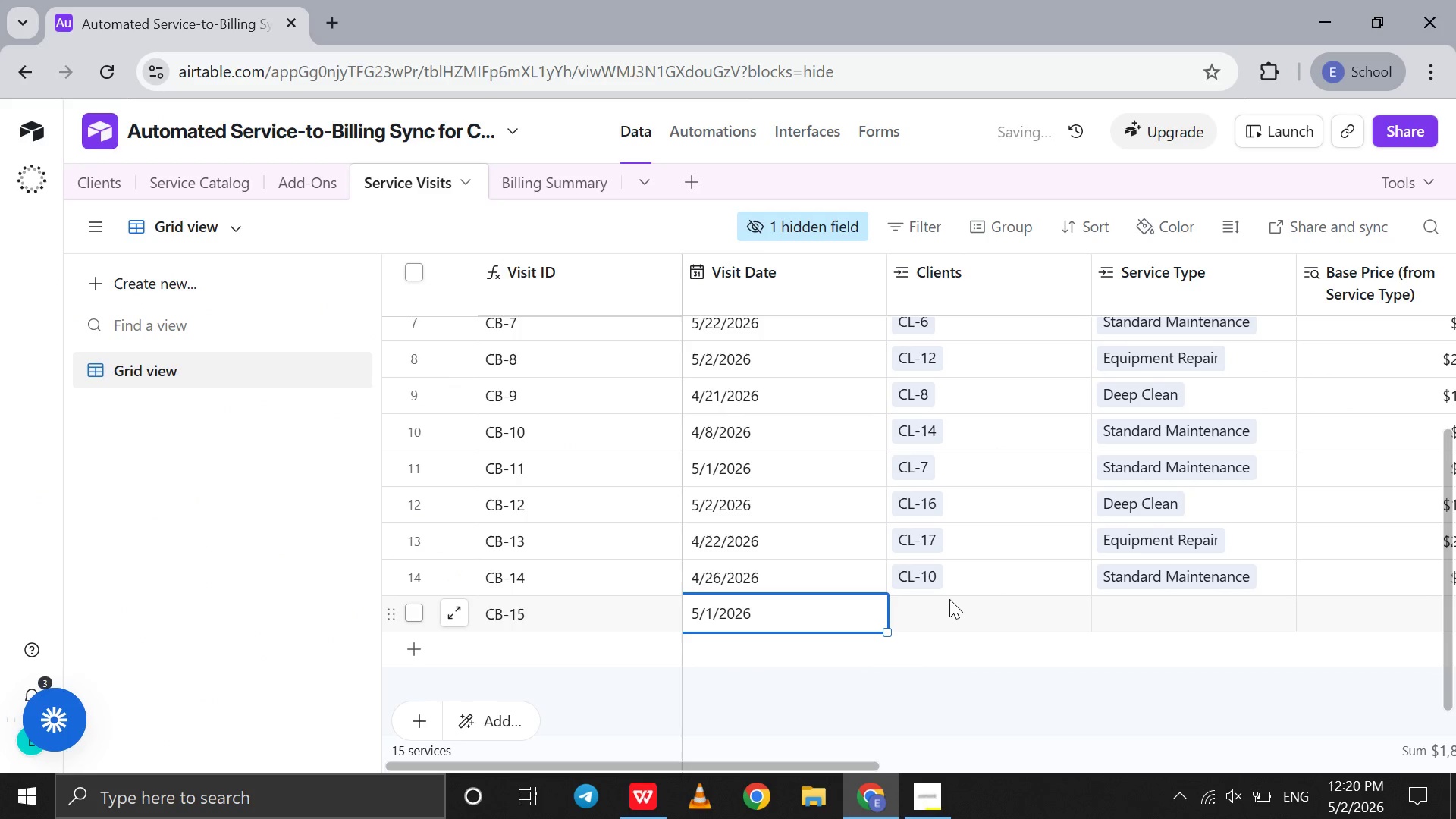 
double_click([949, 599])
 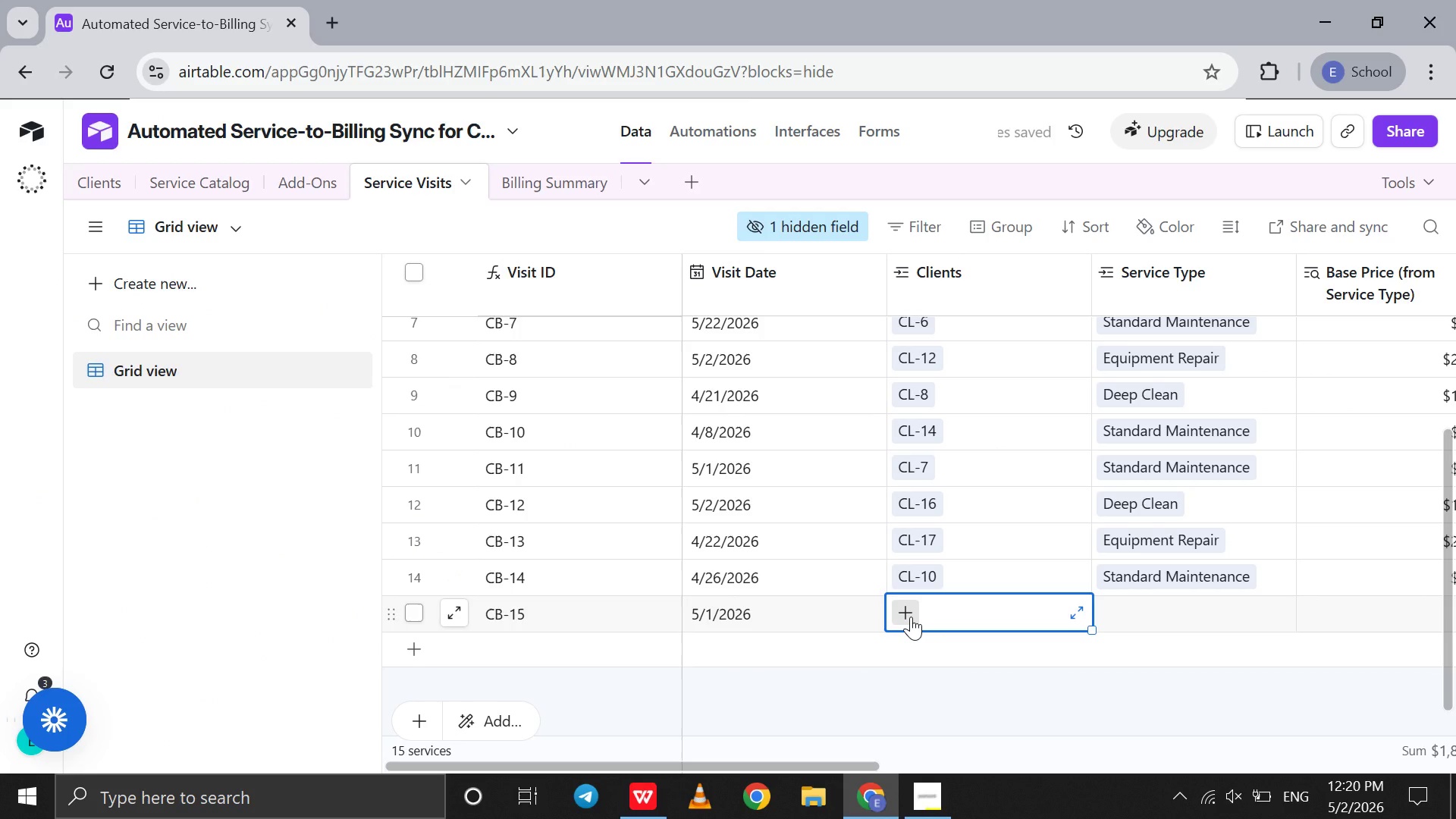 
left_click([911, 617])
 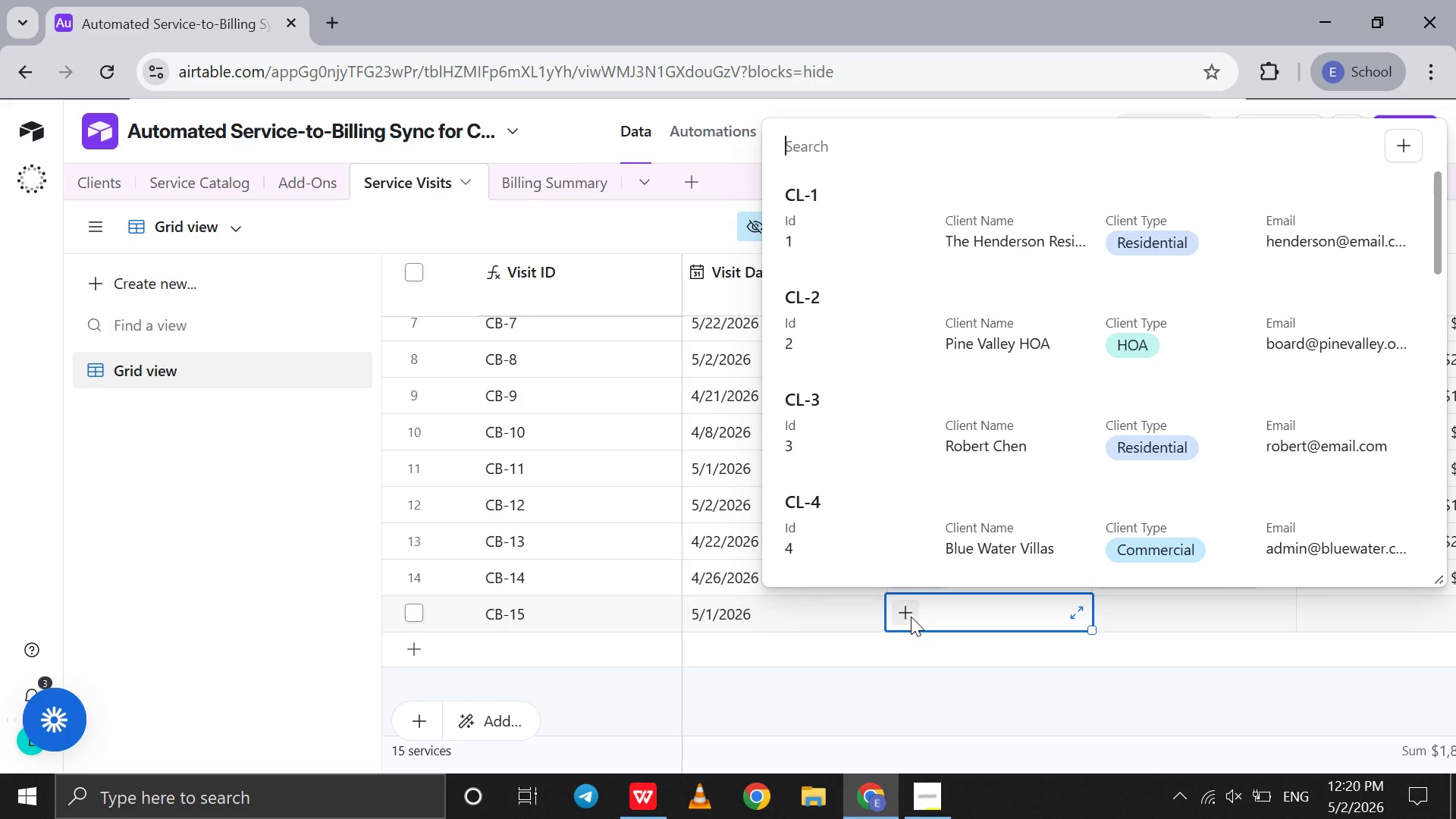 
wait(12.01)
 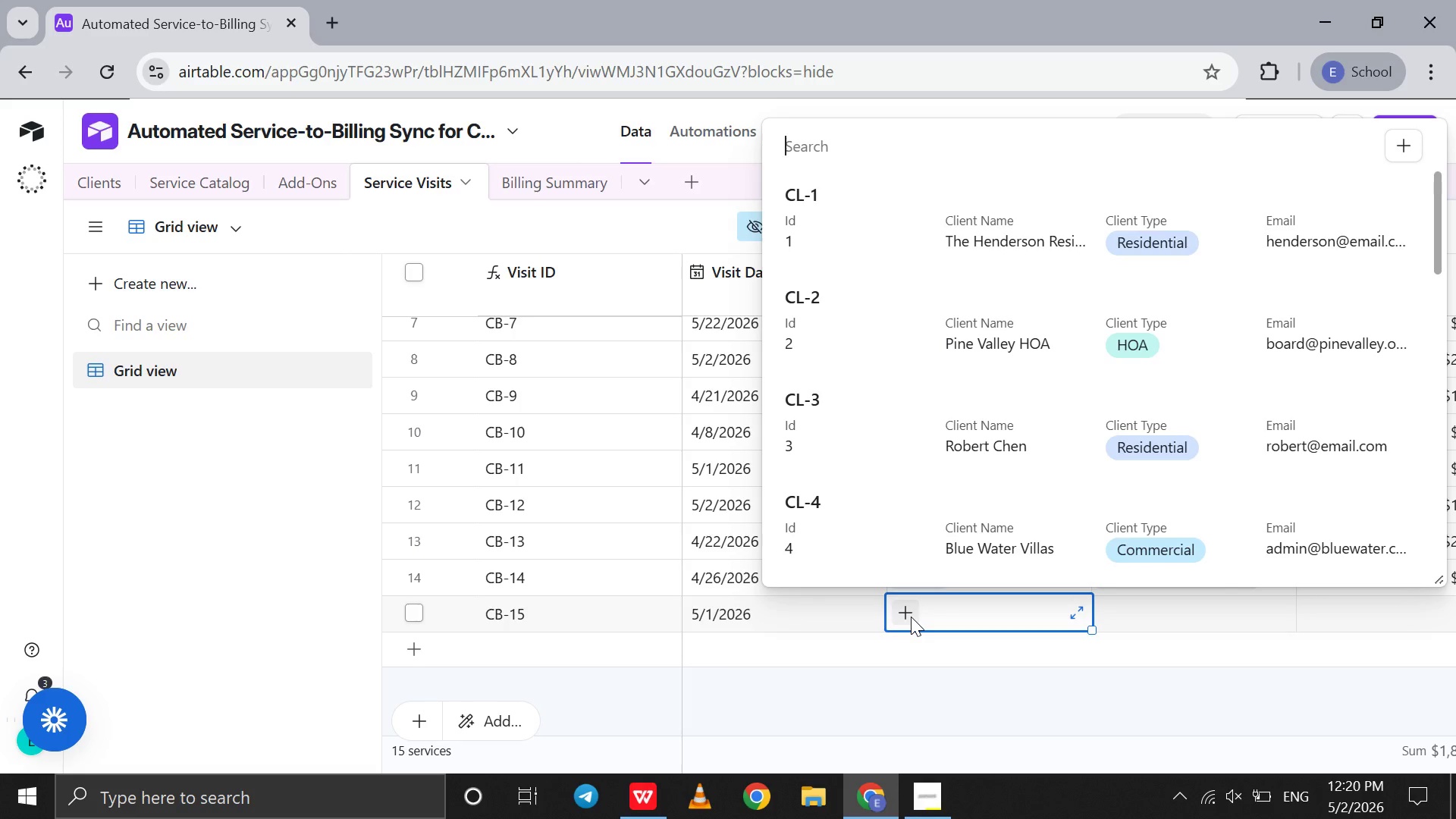 
left_click([1042, 224])
 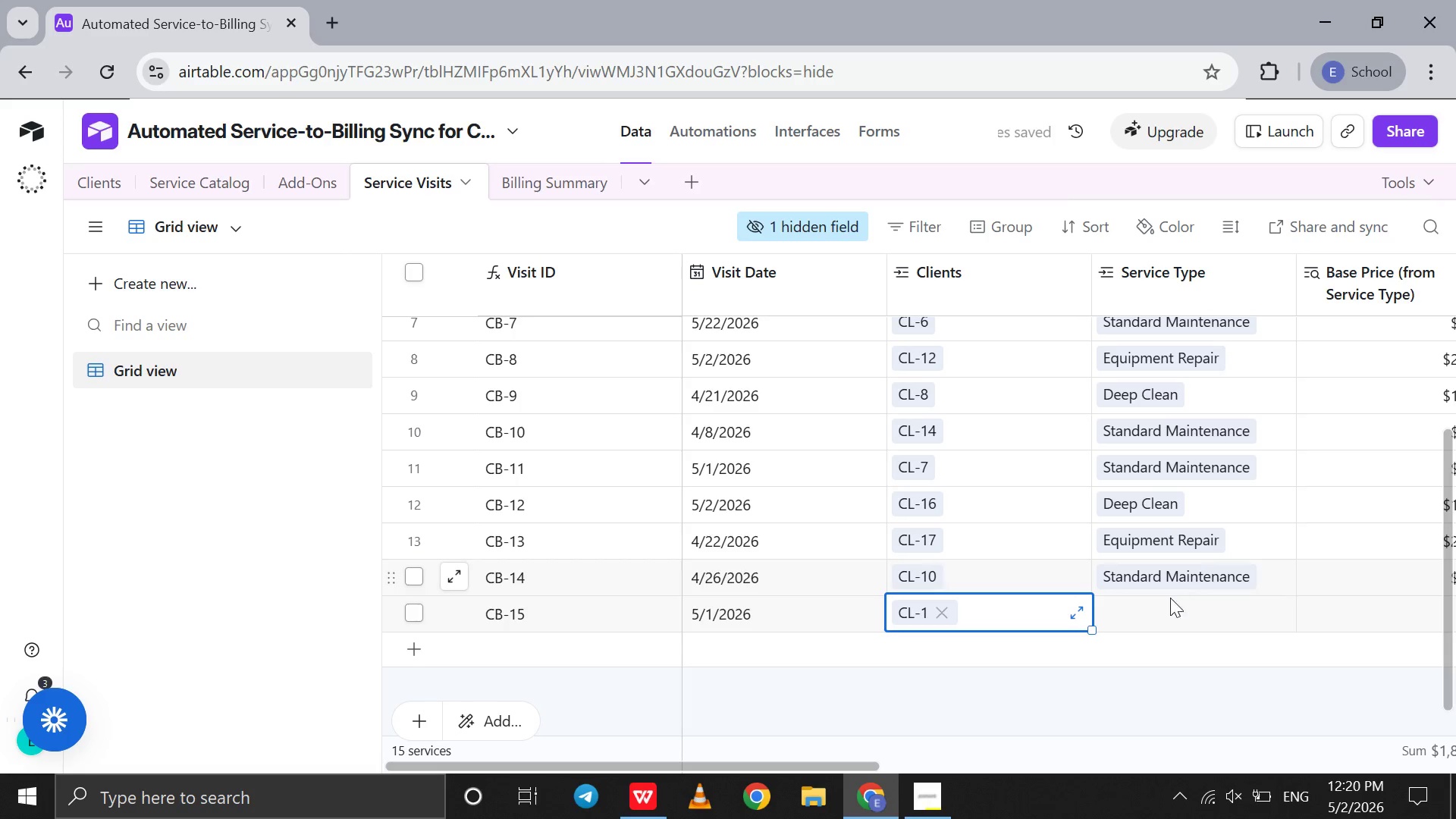 
left_click([1157, 620])
 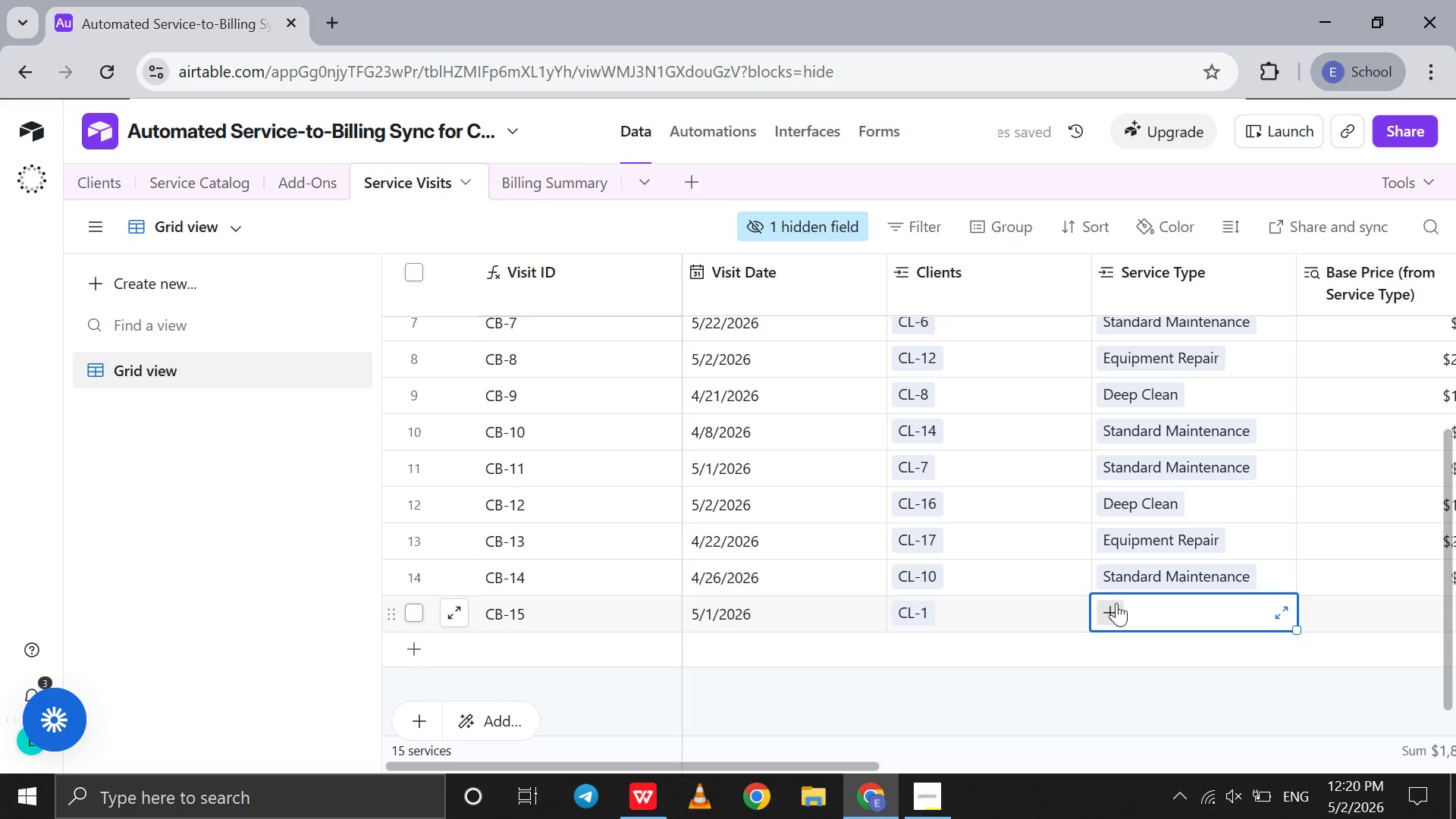 
left_click([1116, 603])
 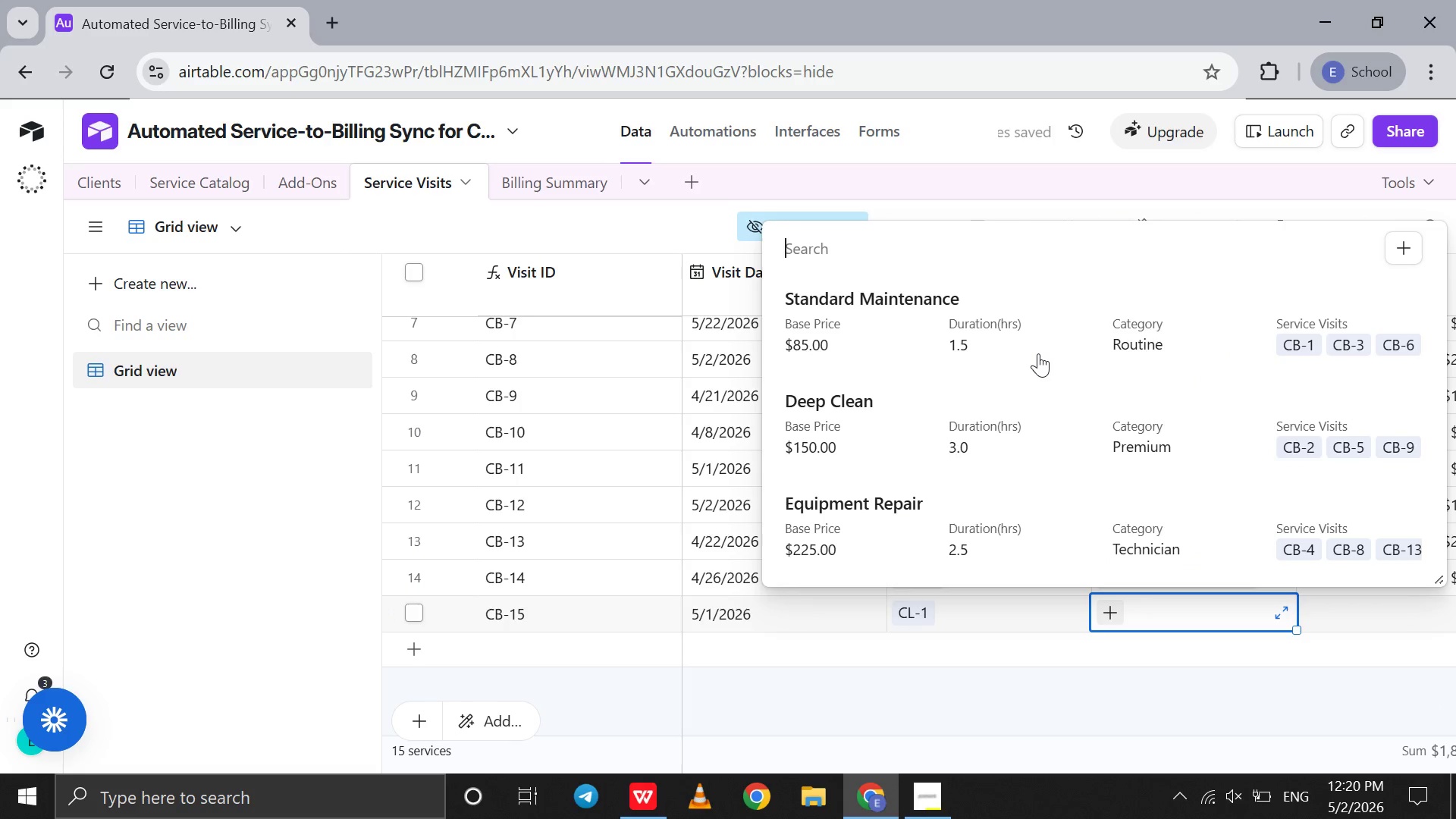 
left_click([1038, 353])
 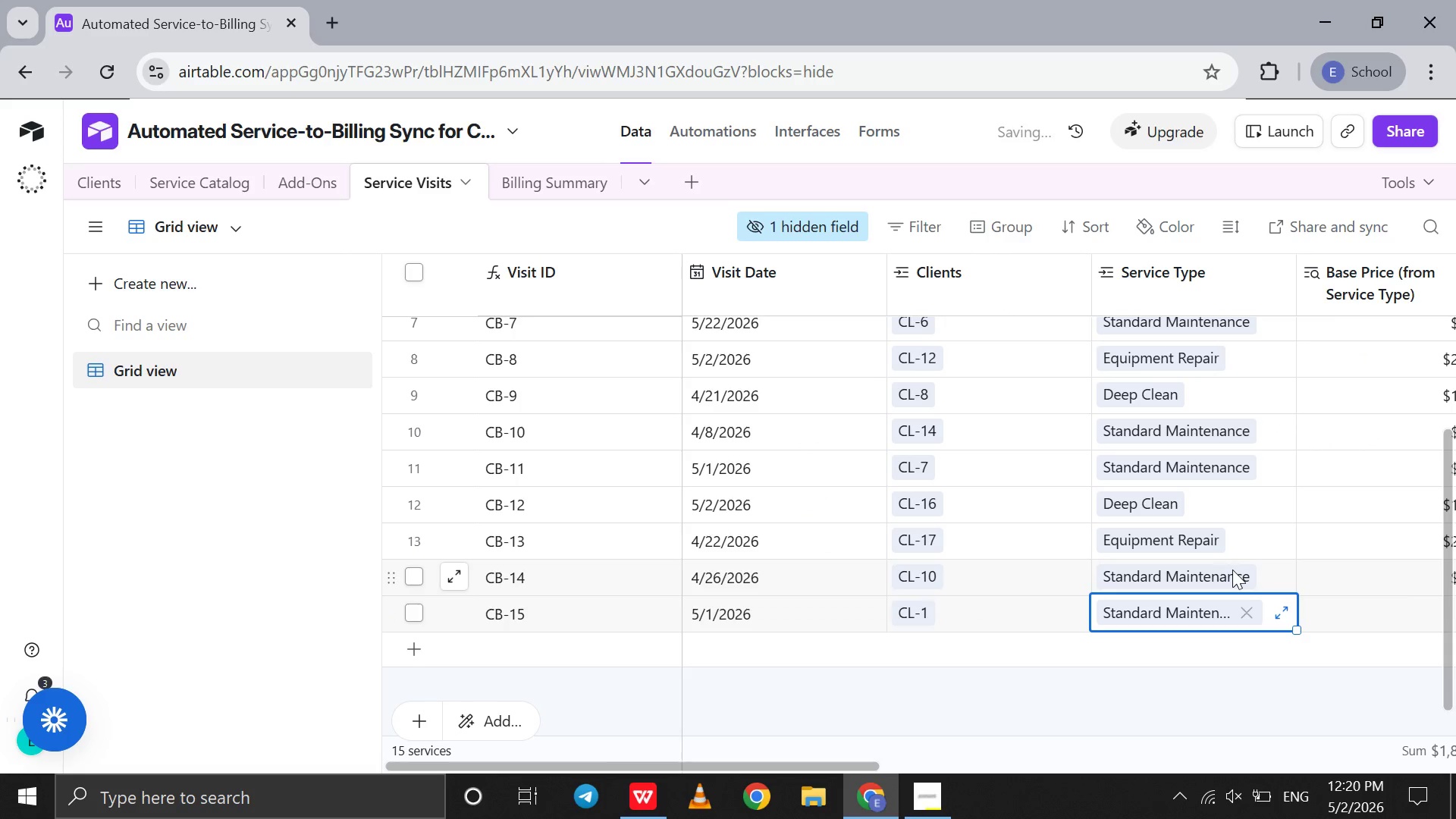 
scroll: coordinate [1232, 570], scroll_direction: down, amount: 3.0
 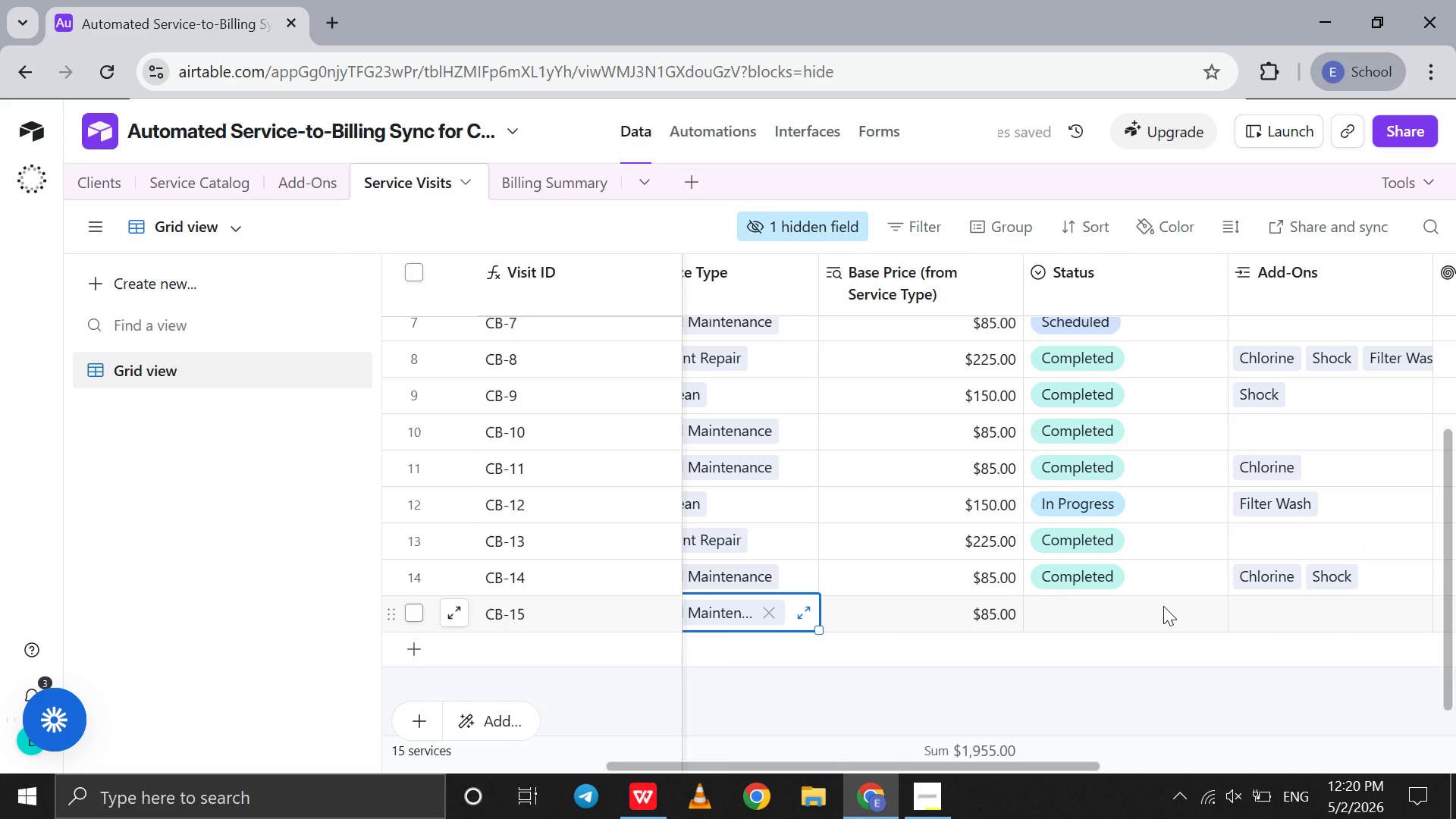 
double_click([1163, 606])
 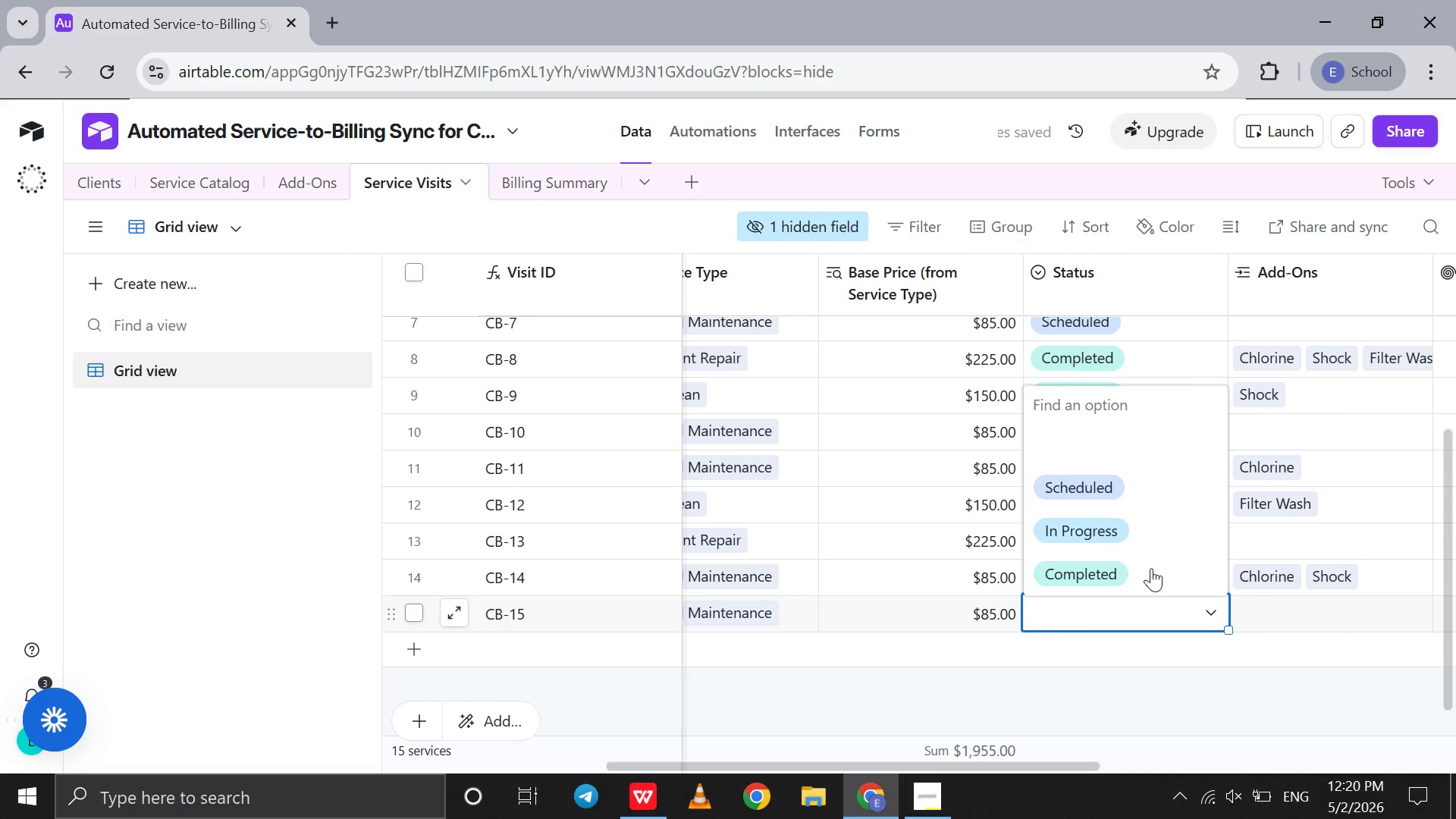 
left_click([1151, 568])
 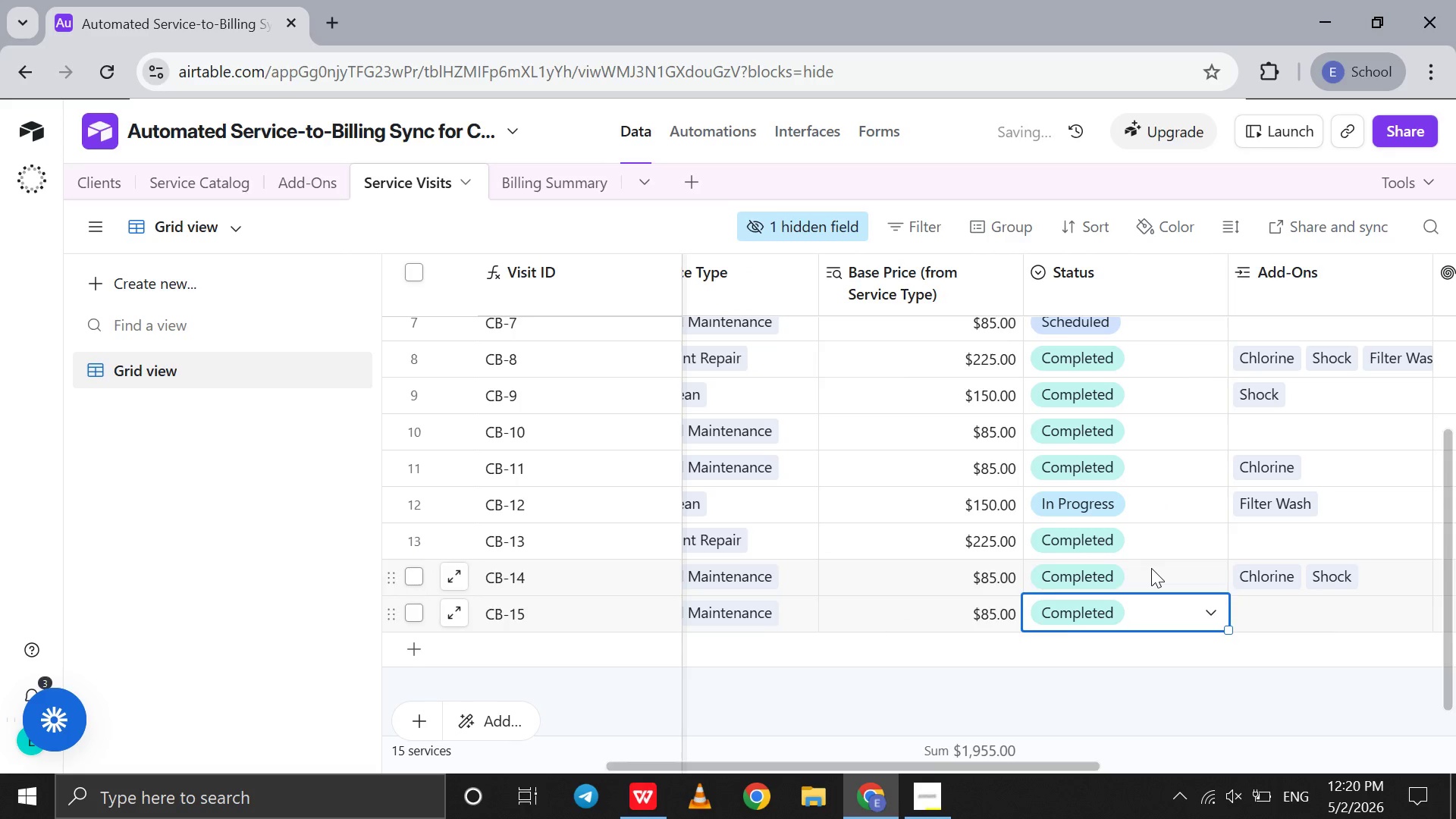 
scroll: coordinate [1151, 568], scroll_direction: down, amount: 3.0
 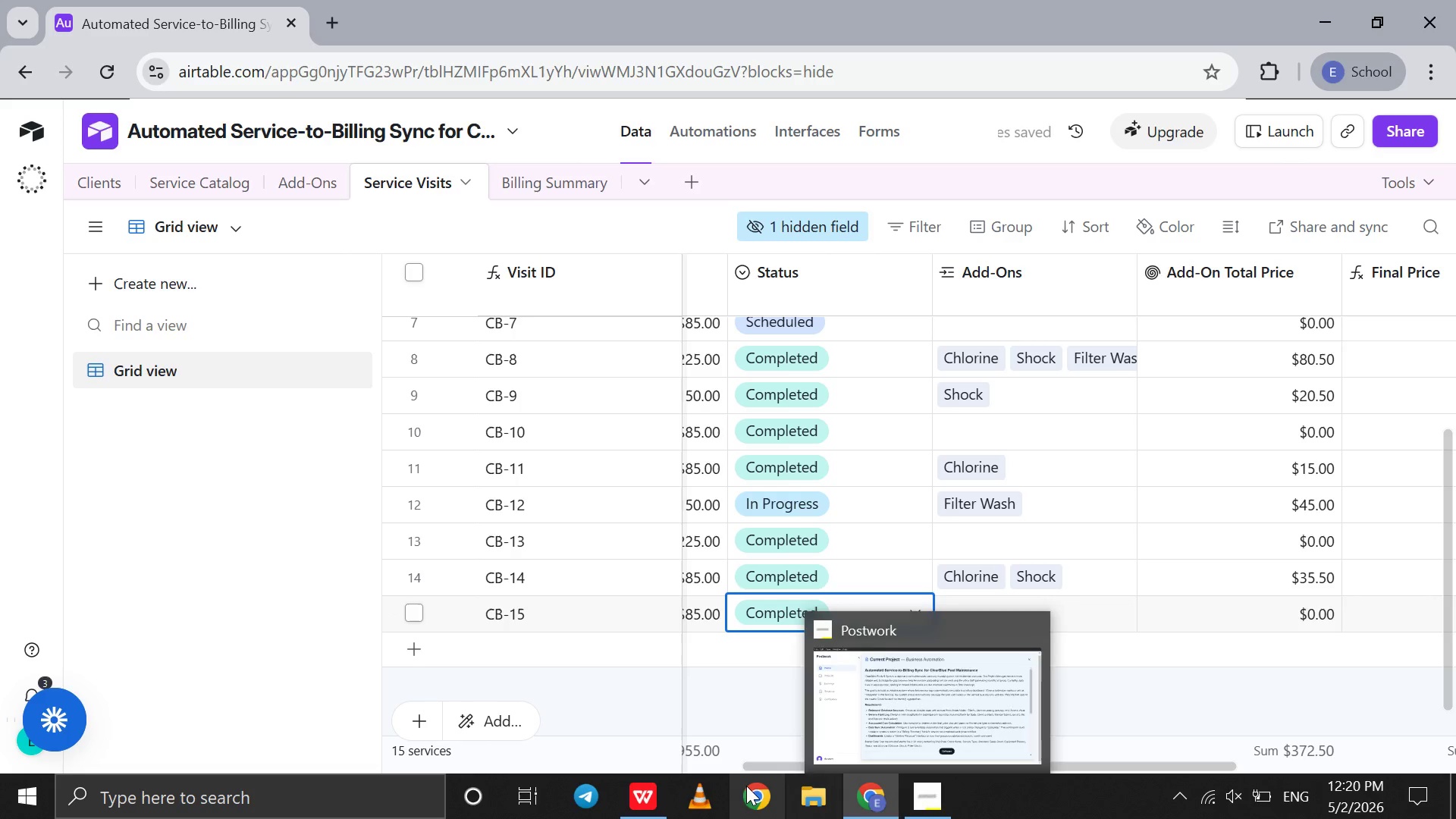 
left_click([666, 791])
 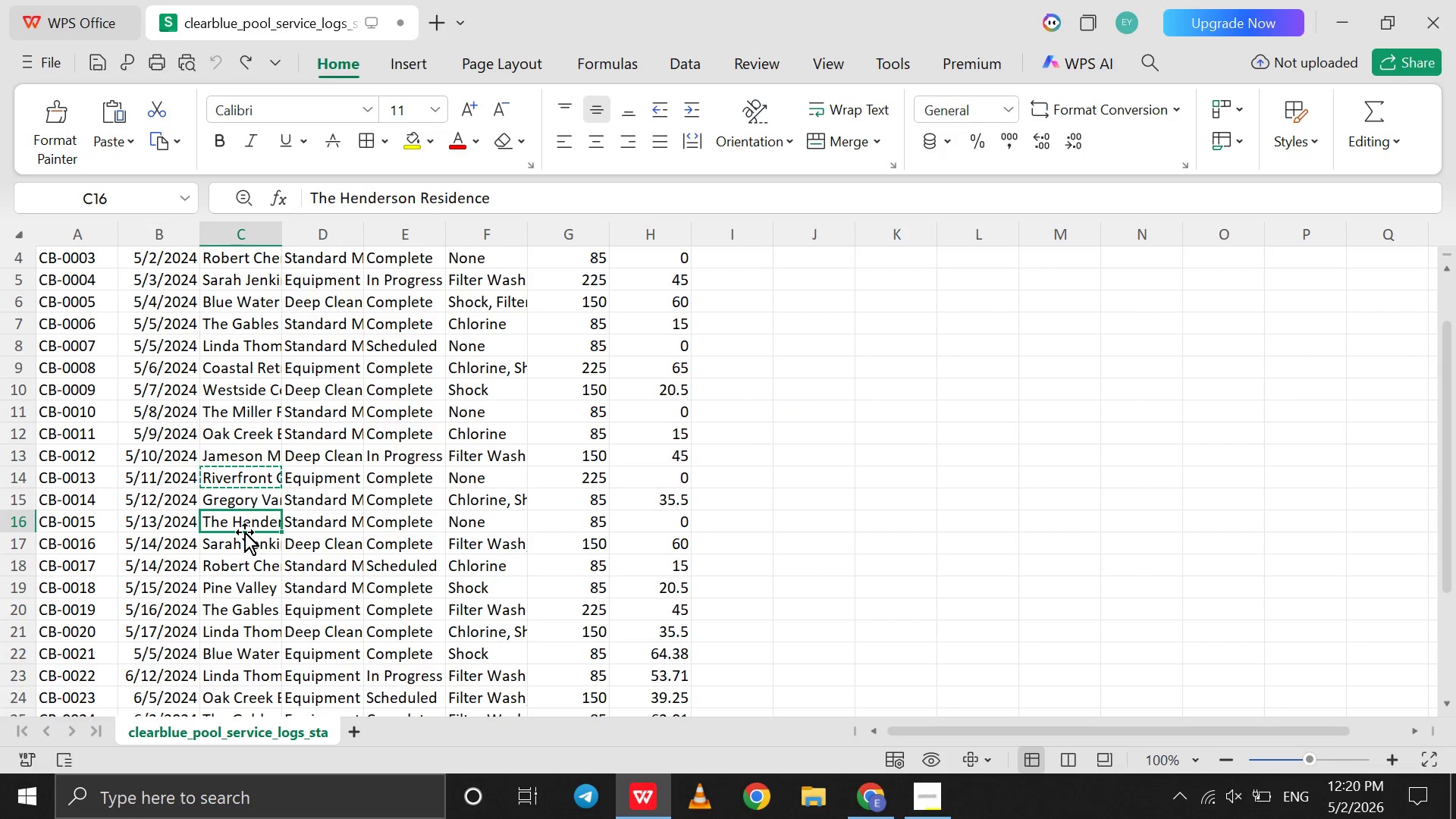 
left_click([242, 538])
 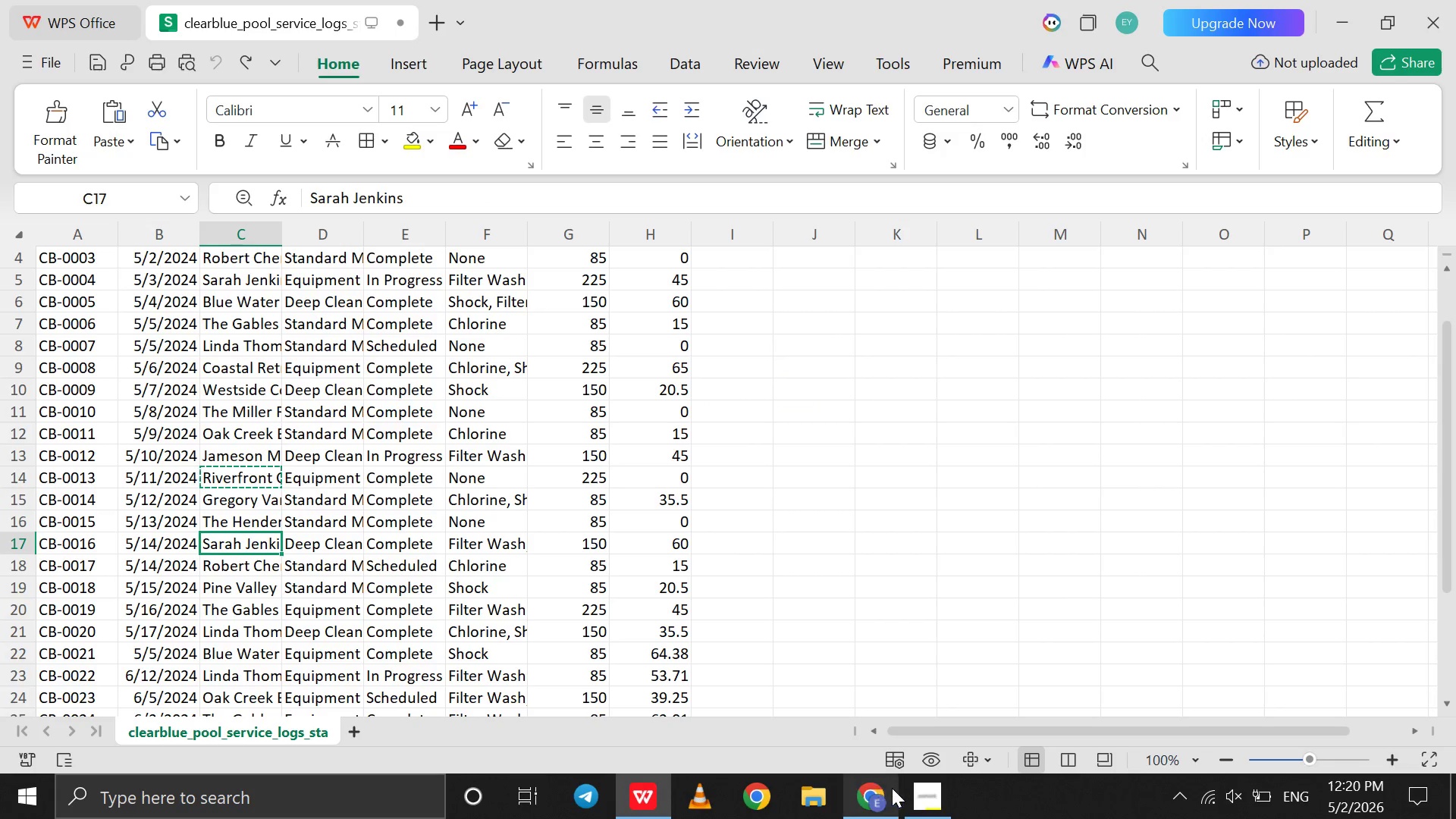 
left_click([877, 799])
 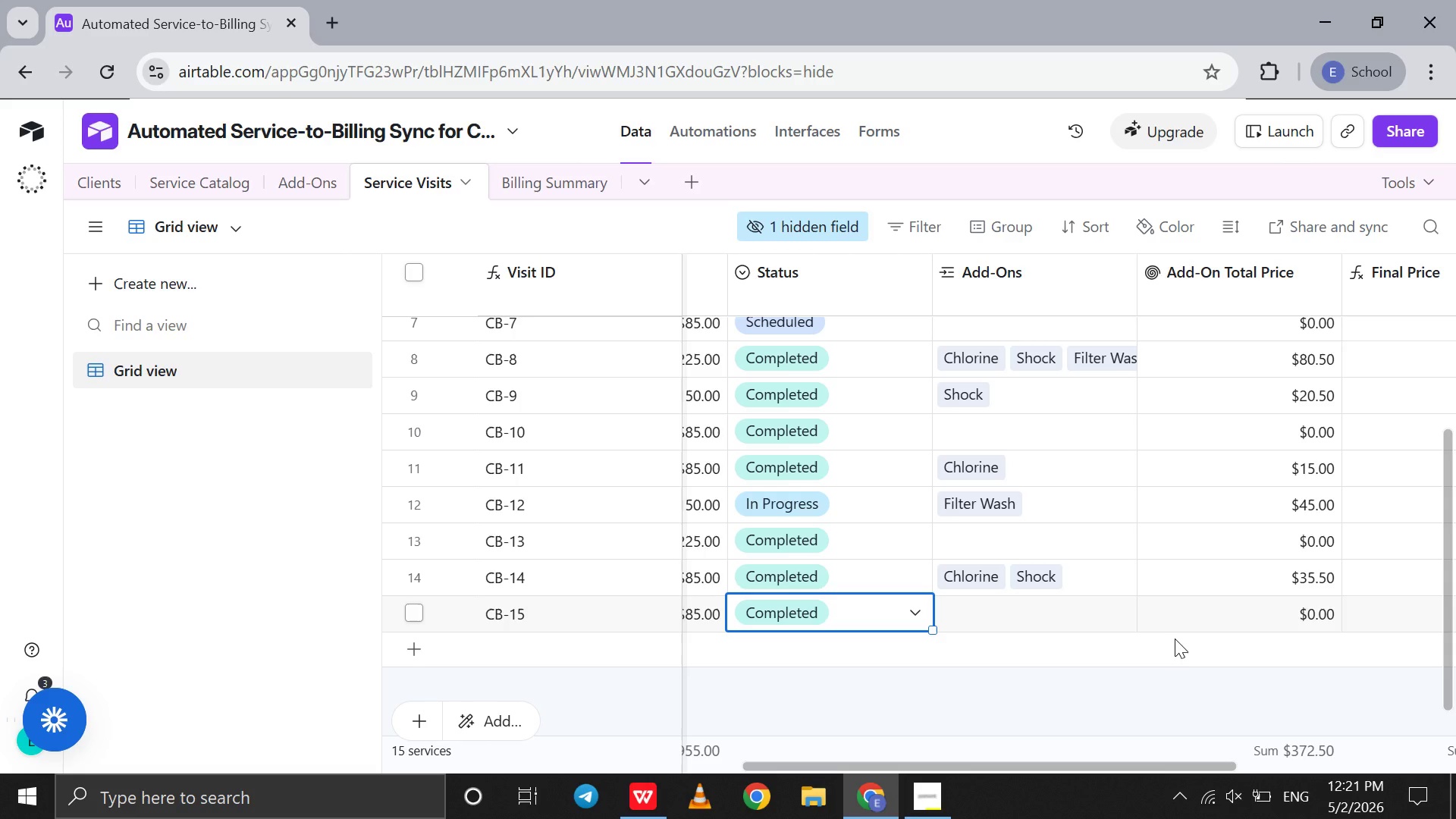 
scroll: coordinate [1175, 639], scroll_direction: down, amount: 3.0
 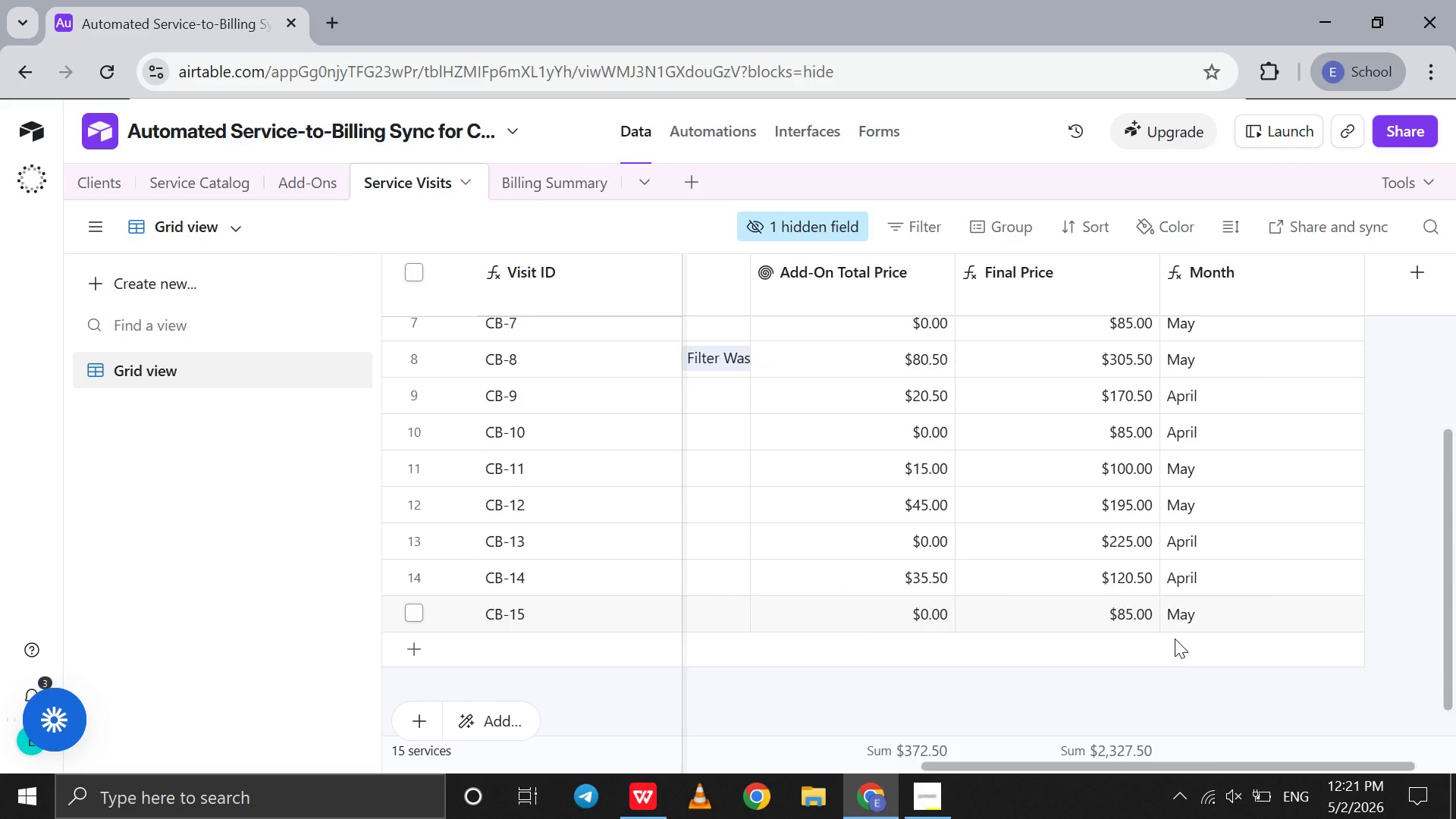 
scroll: coordinate [1175, 639], scroll_direction: up, amount: 37.0
 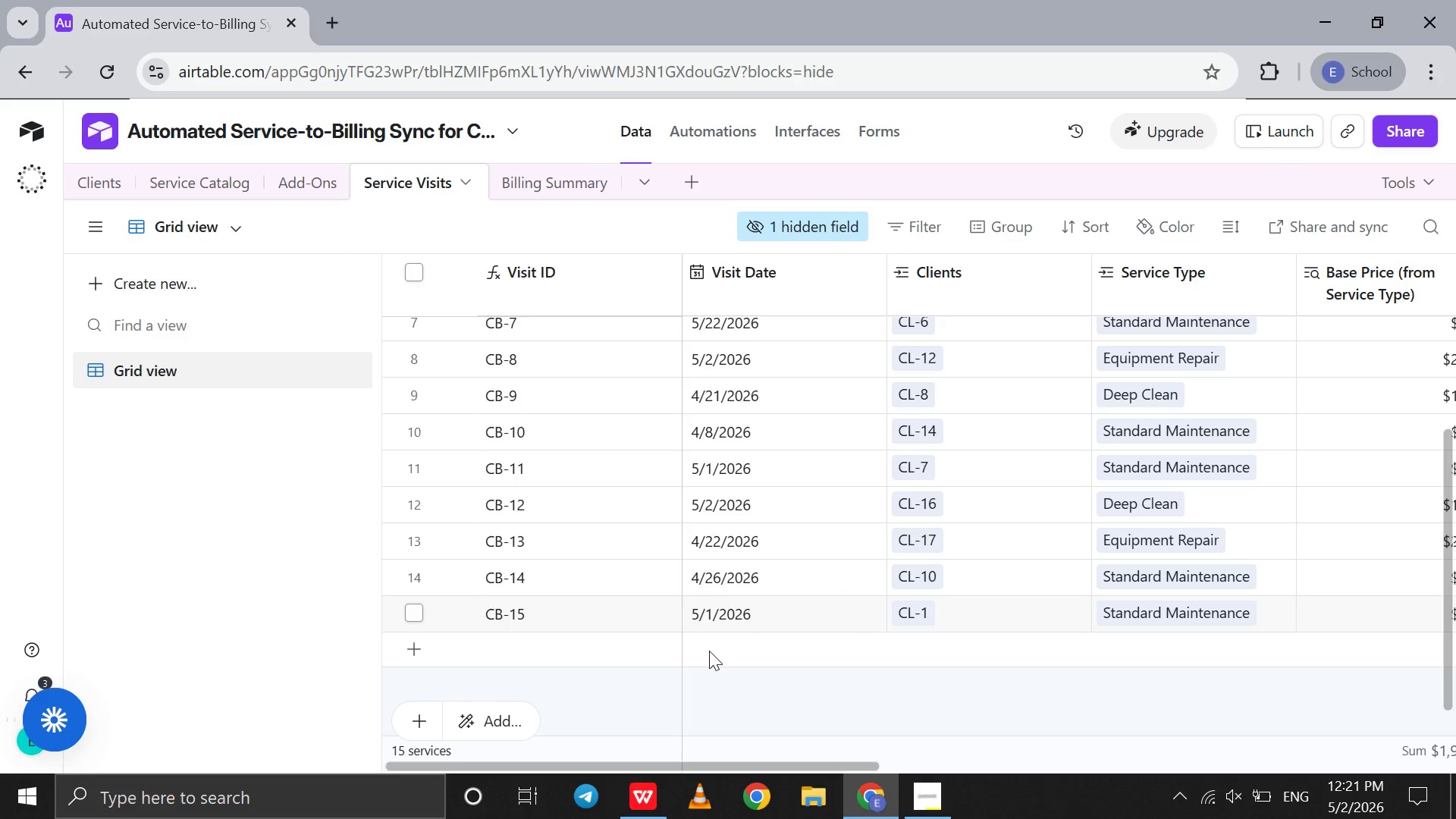 
left_click([709, 651])
 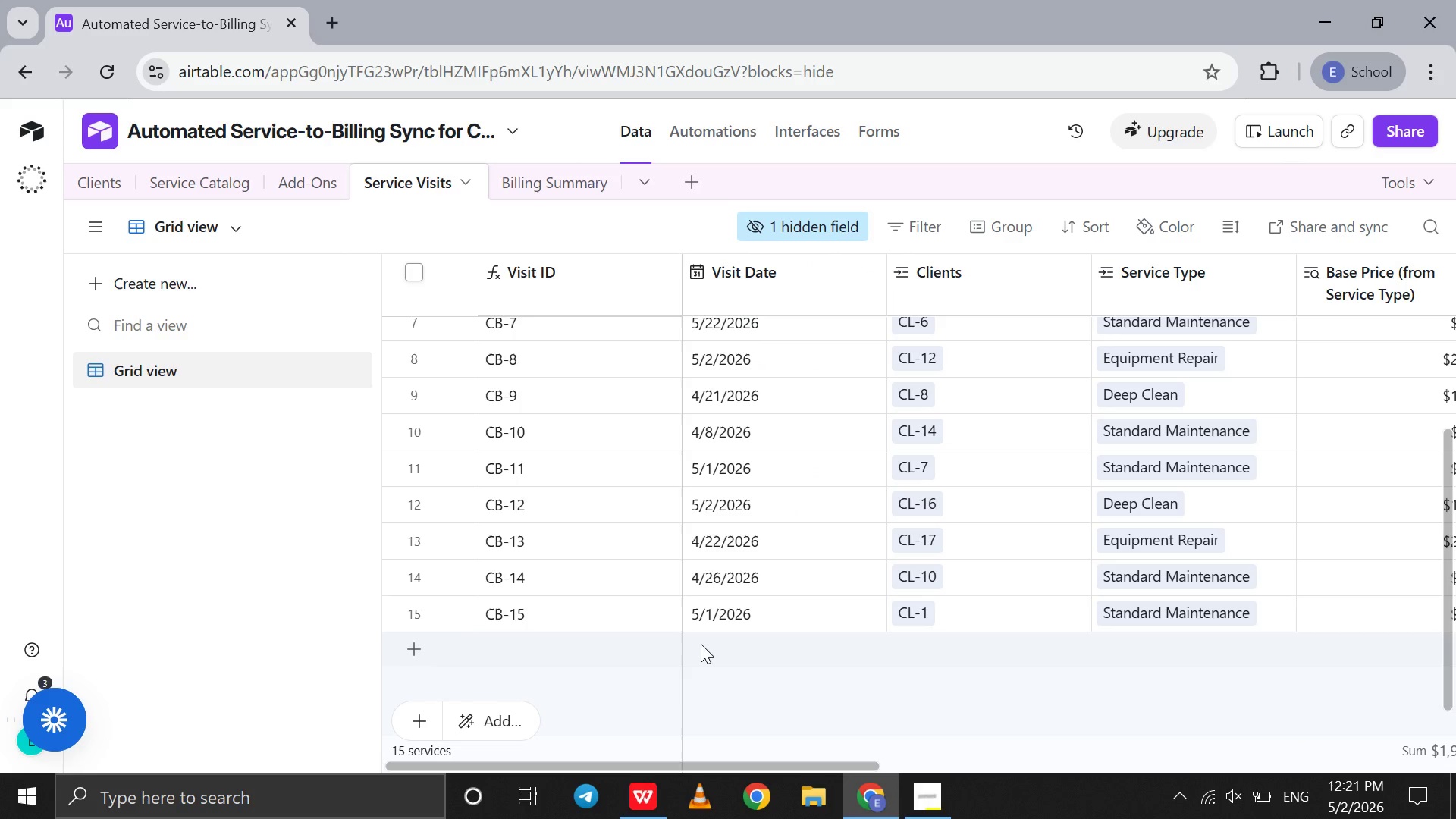 
double_click([701, 644])
 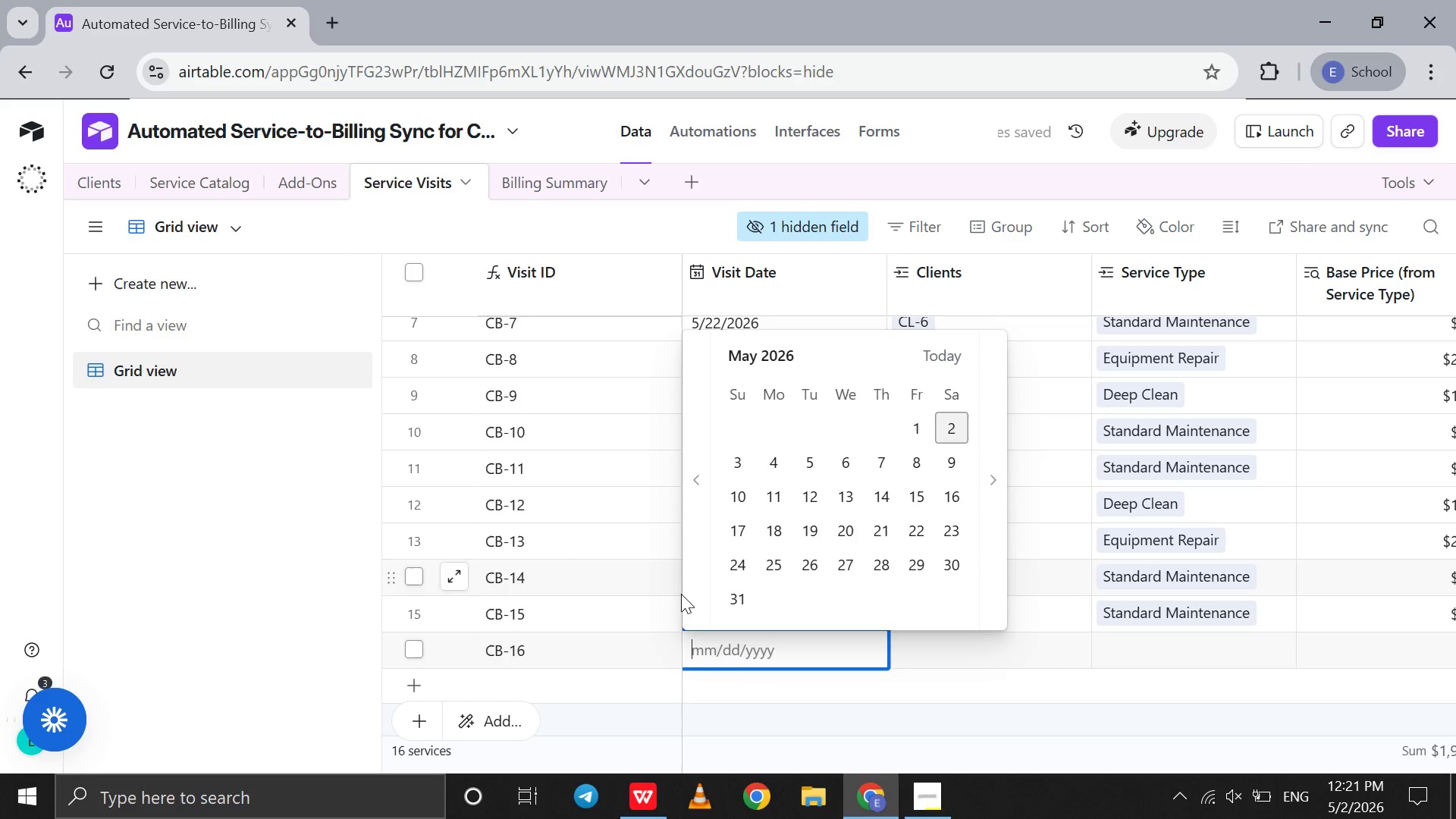 
double_click([704, 595])
 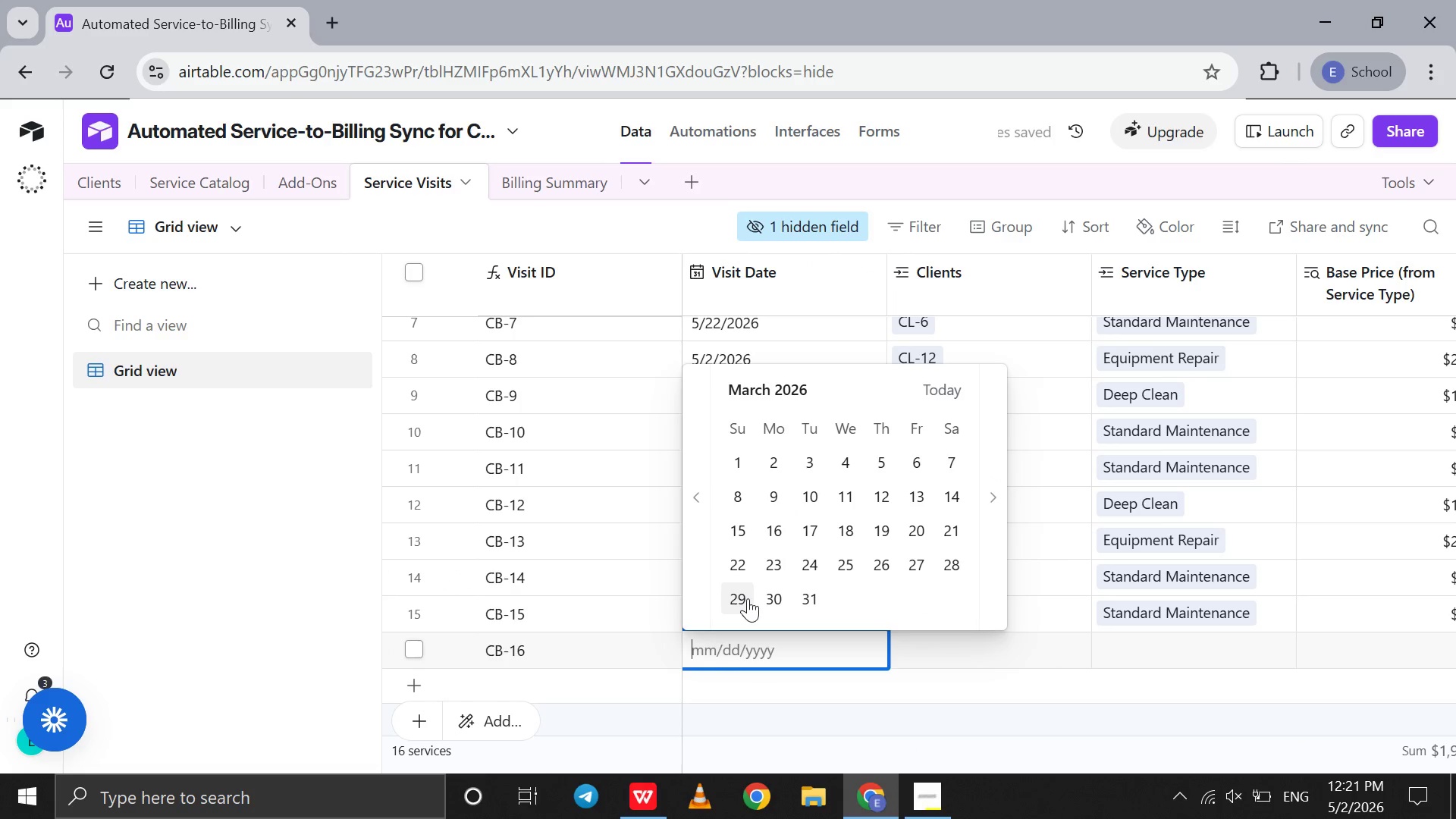 
left_click([748, 598])
 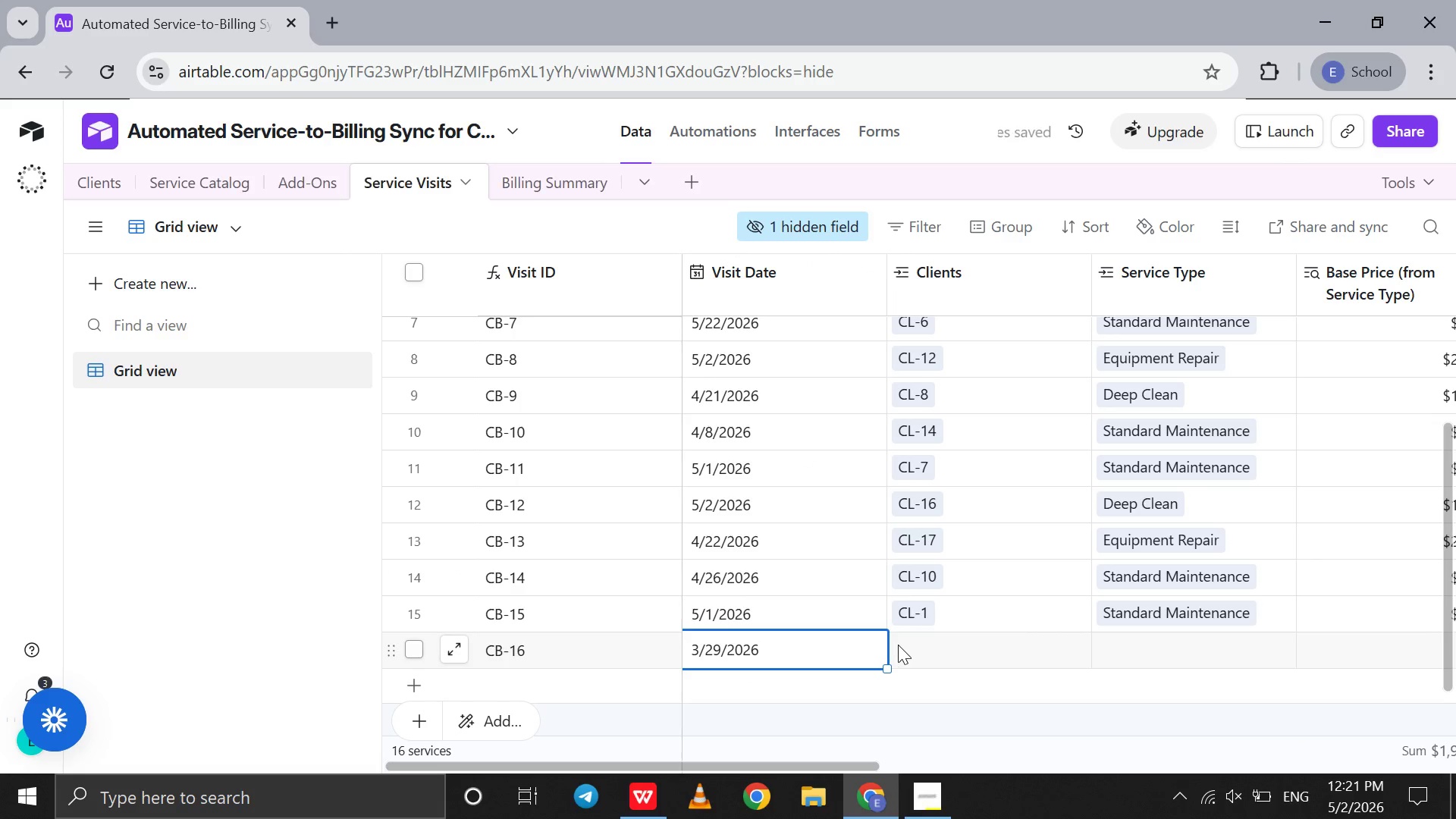 
left_click([898, 645])
 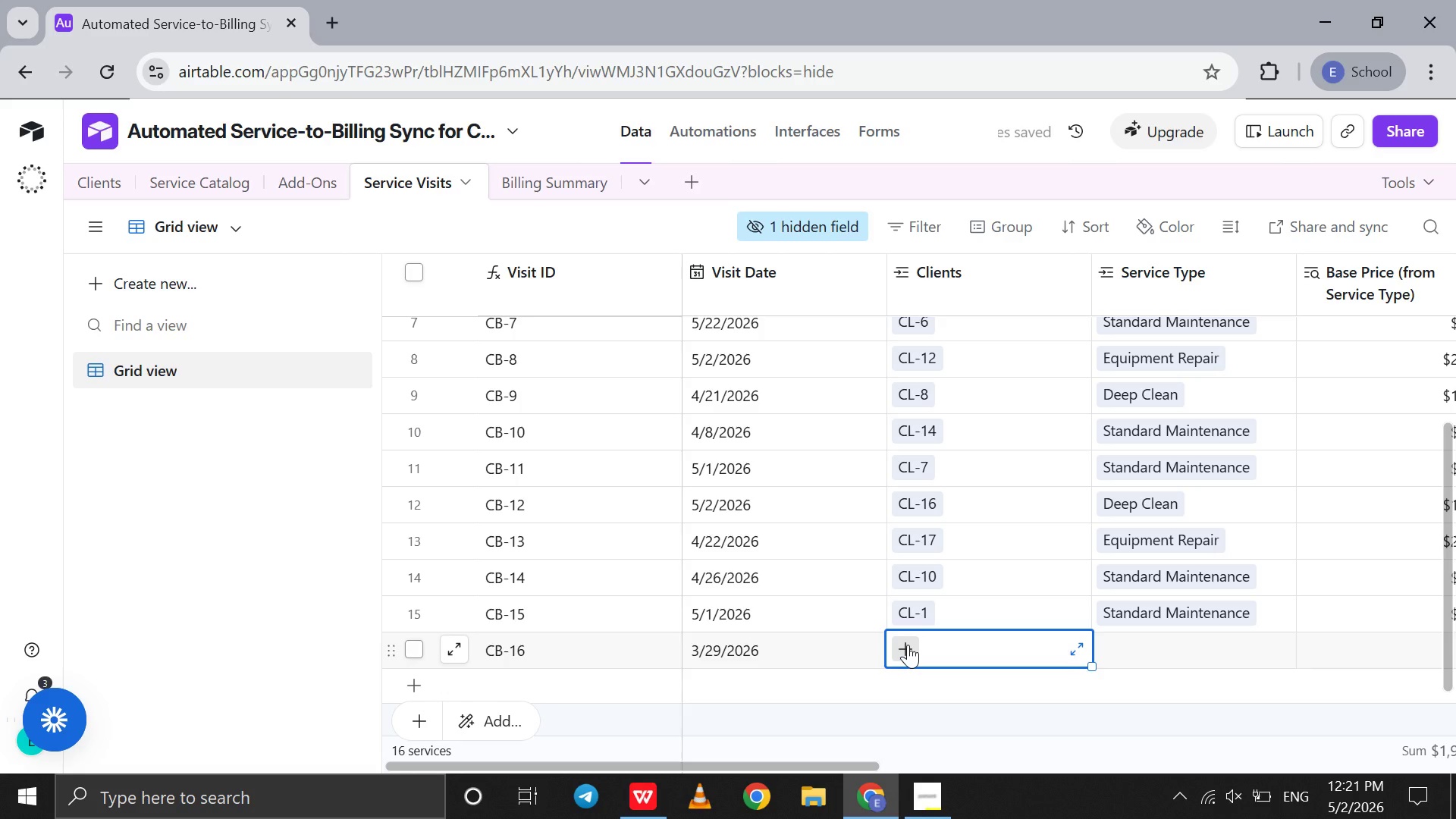 
left_click([908, 645])
 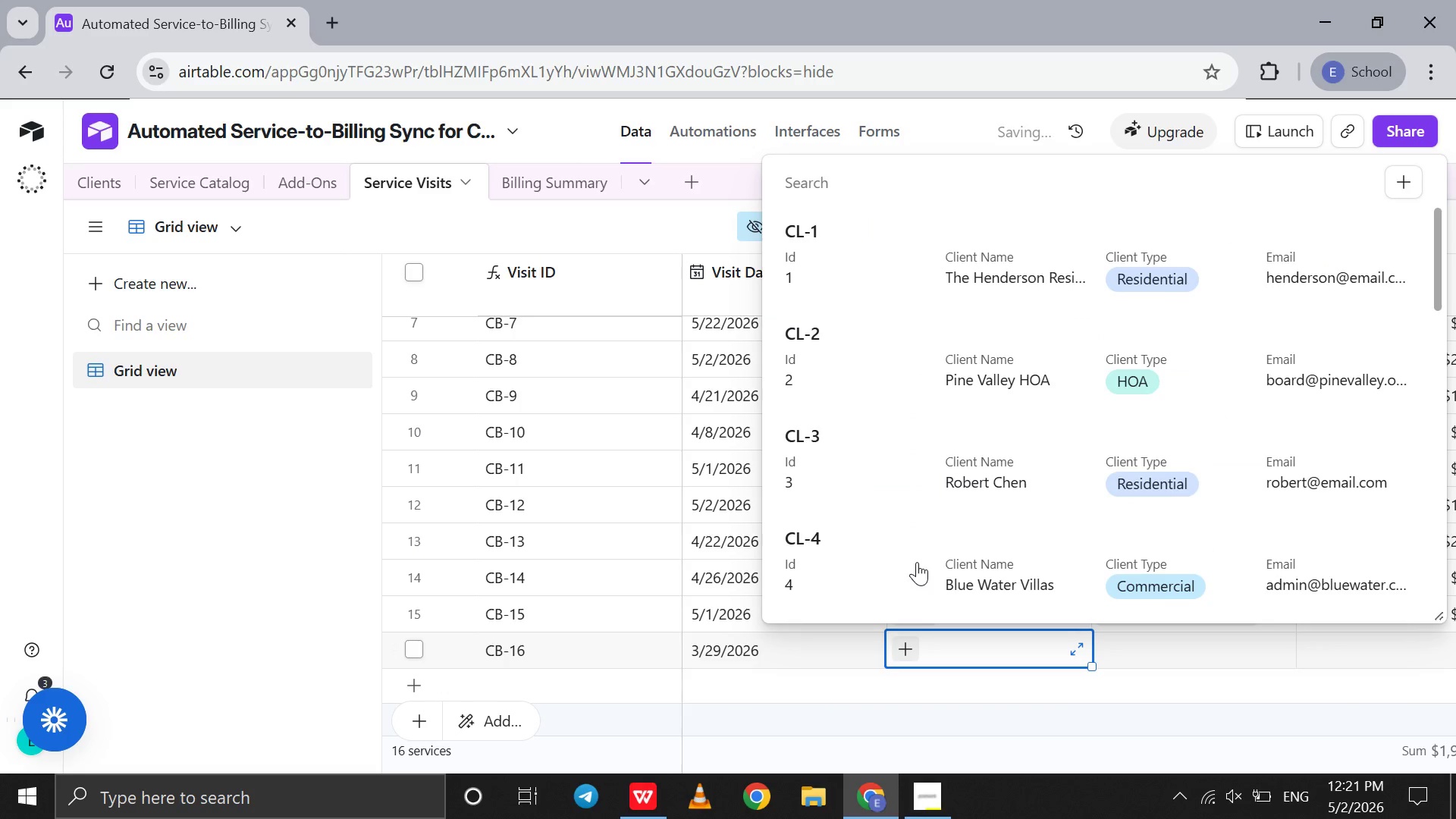 
left_click([917, 562])
 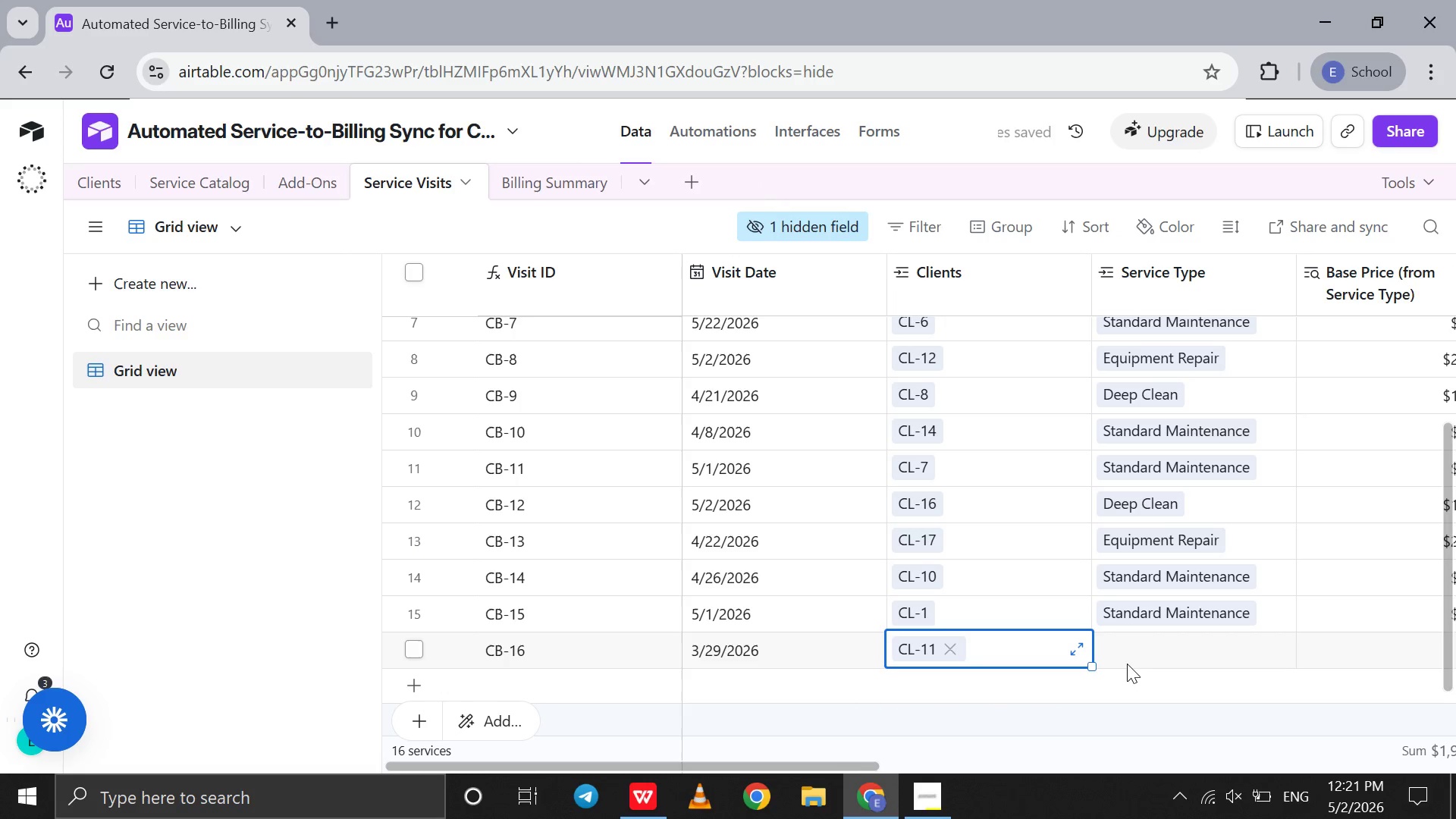 
scroll: coordinate [917, 562], scroll_direction: down, amount: 21.0
 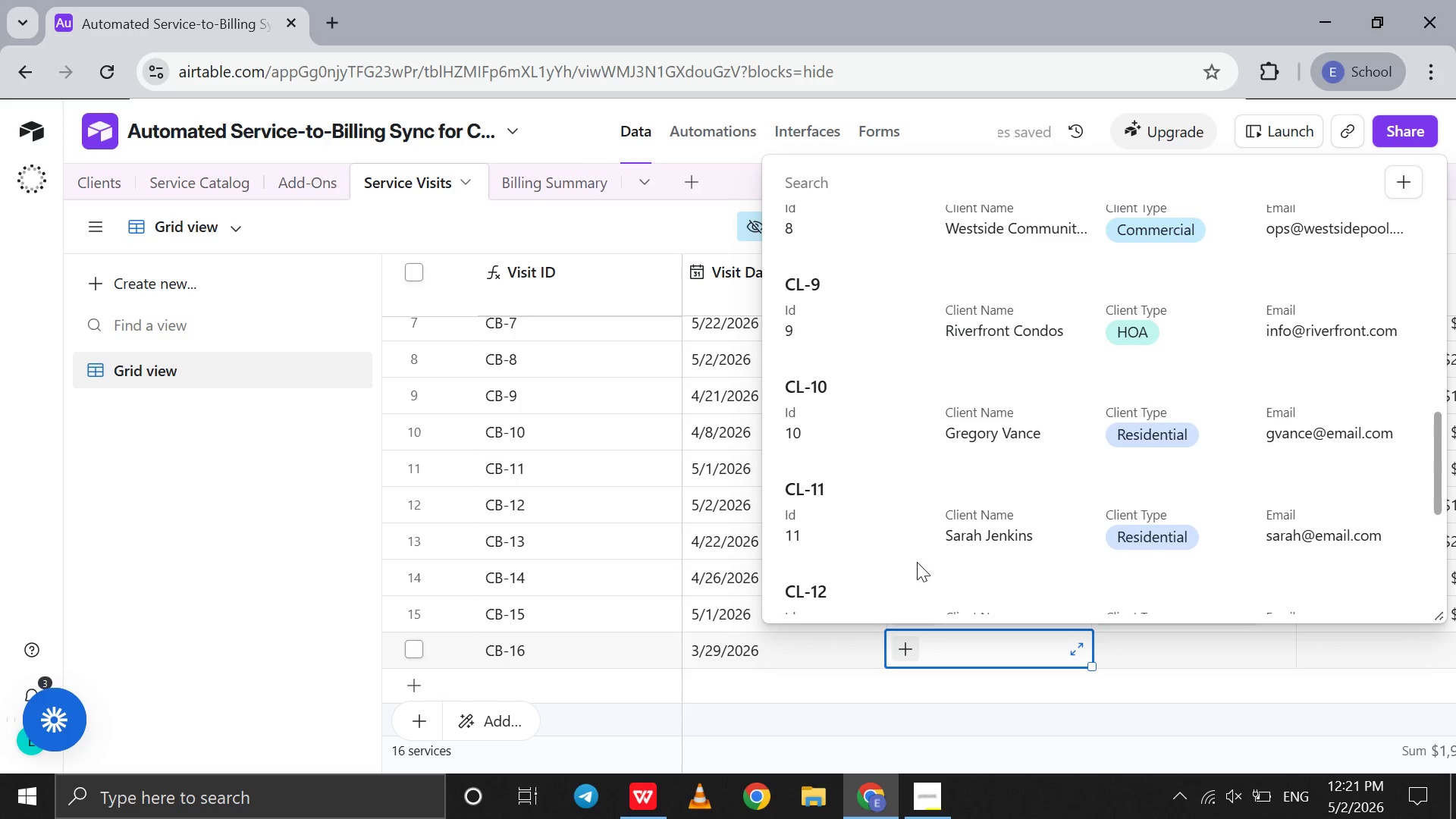 
left_click([1120, 657])
 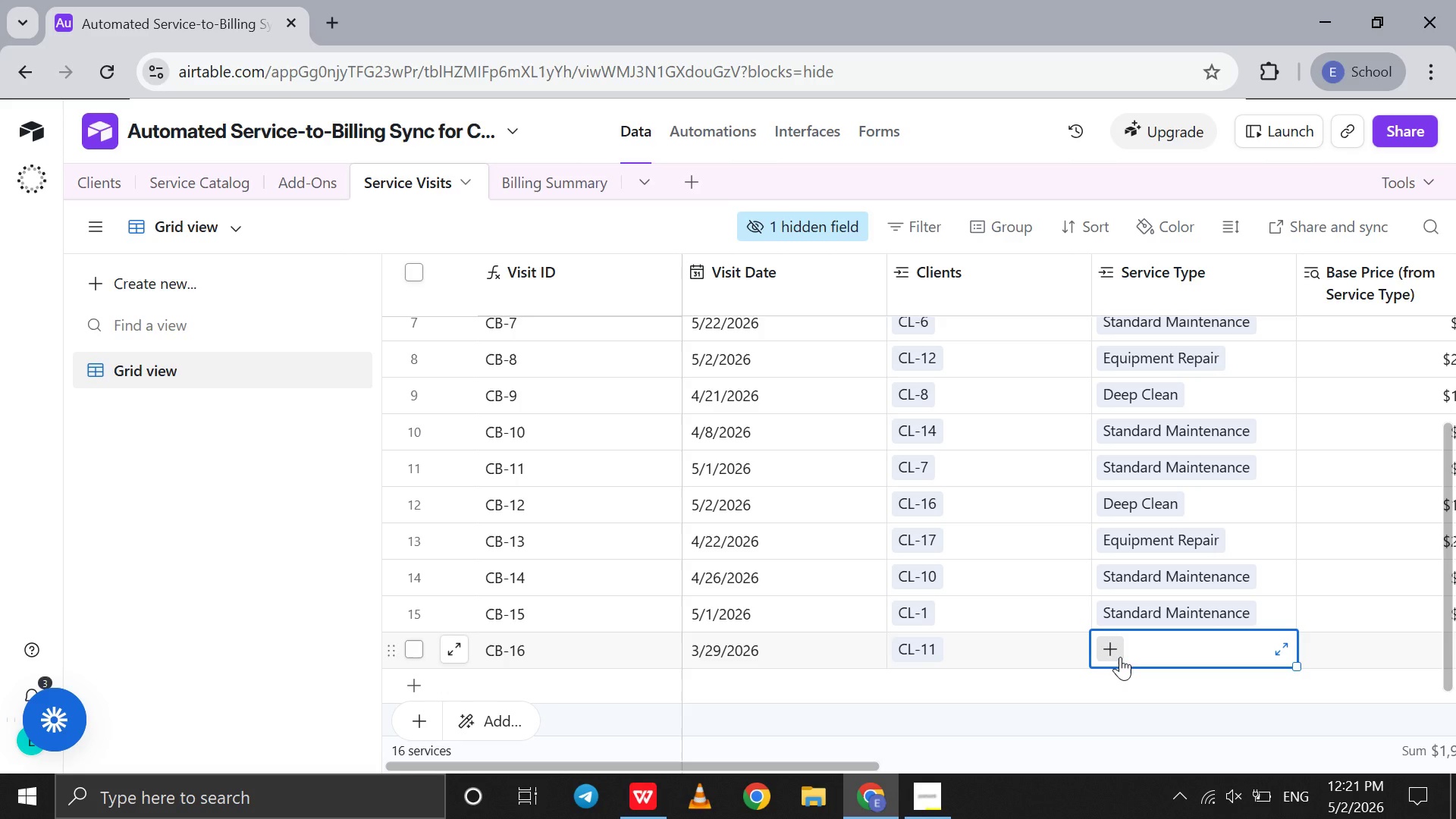 
wait(20.59)
 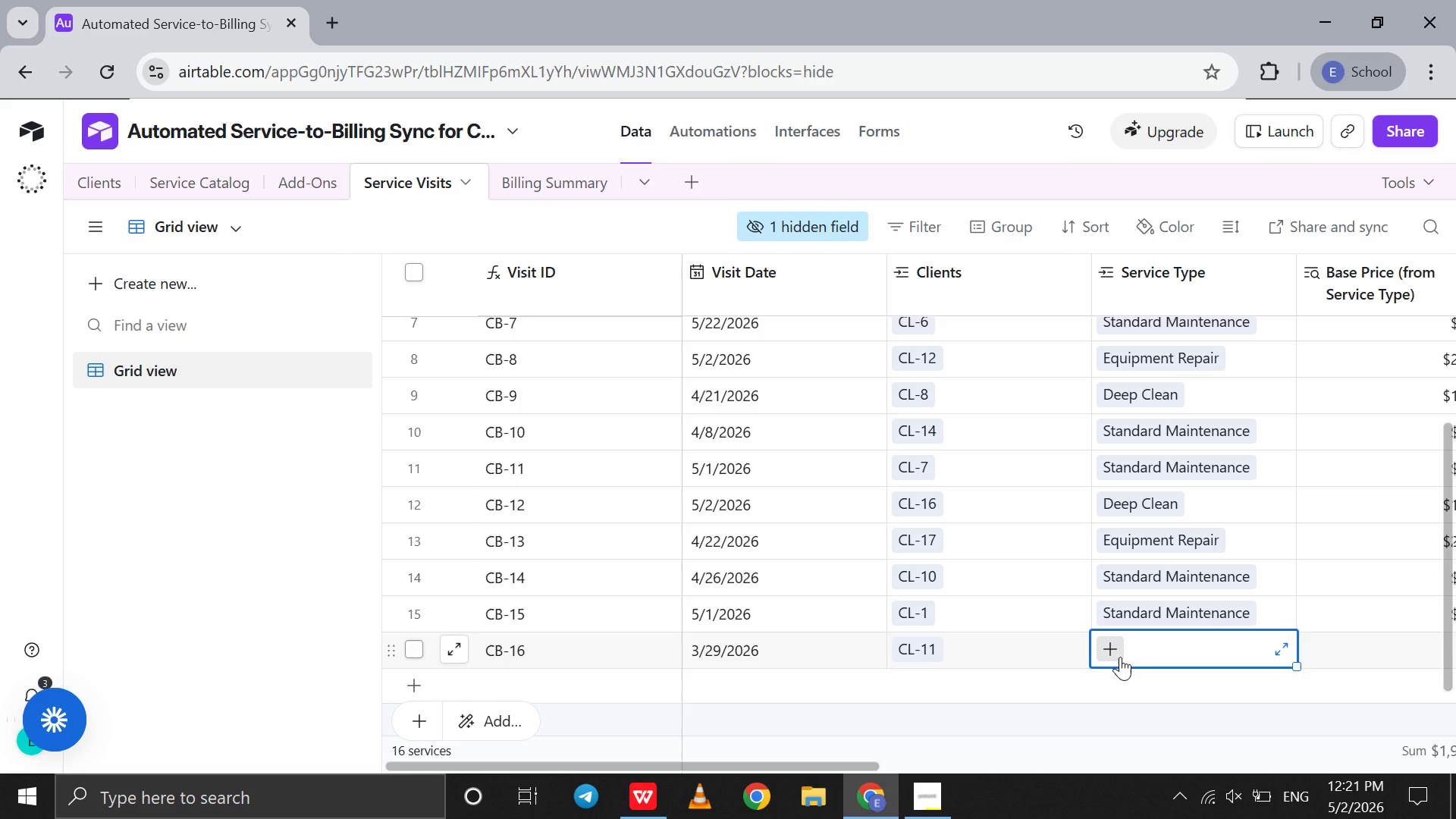 
left_click([1120, 657])
 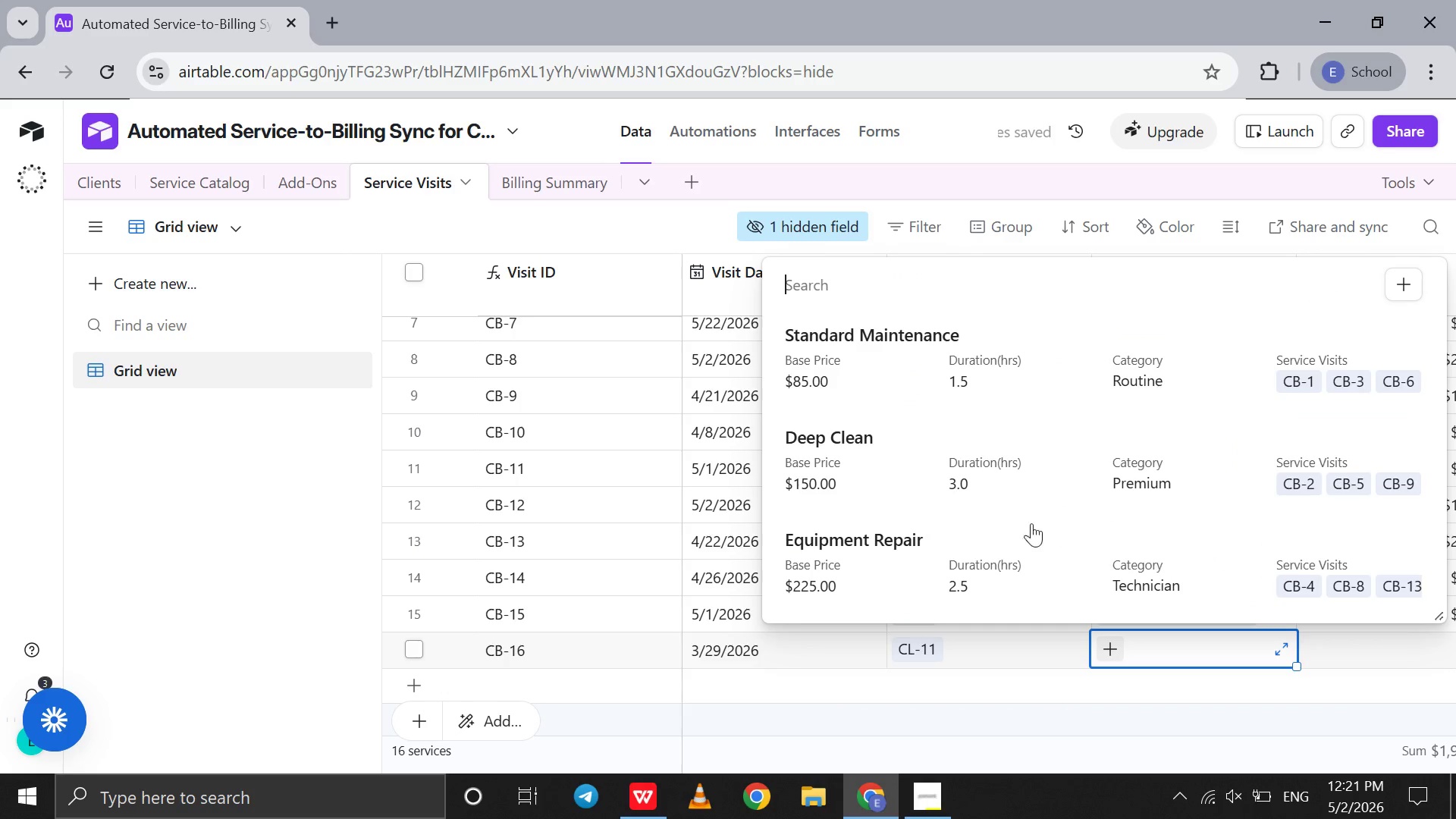 
left_click([1003, 489])
 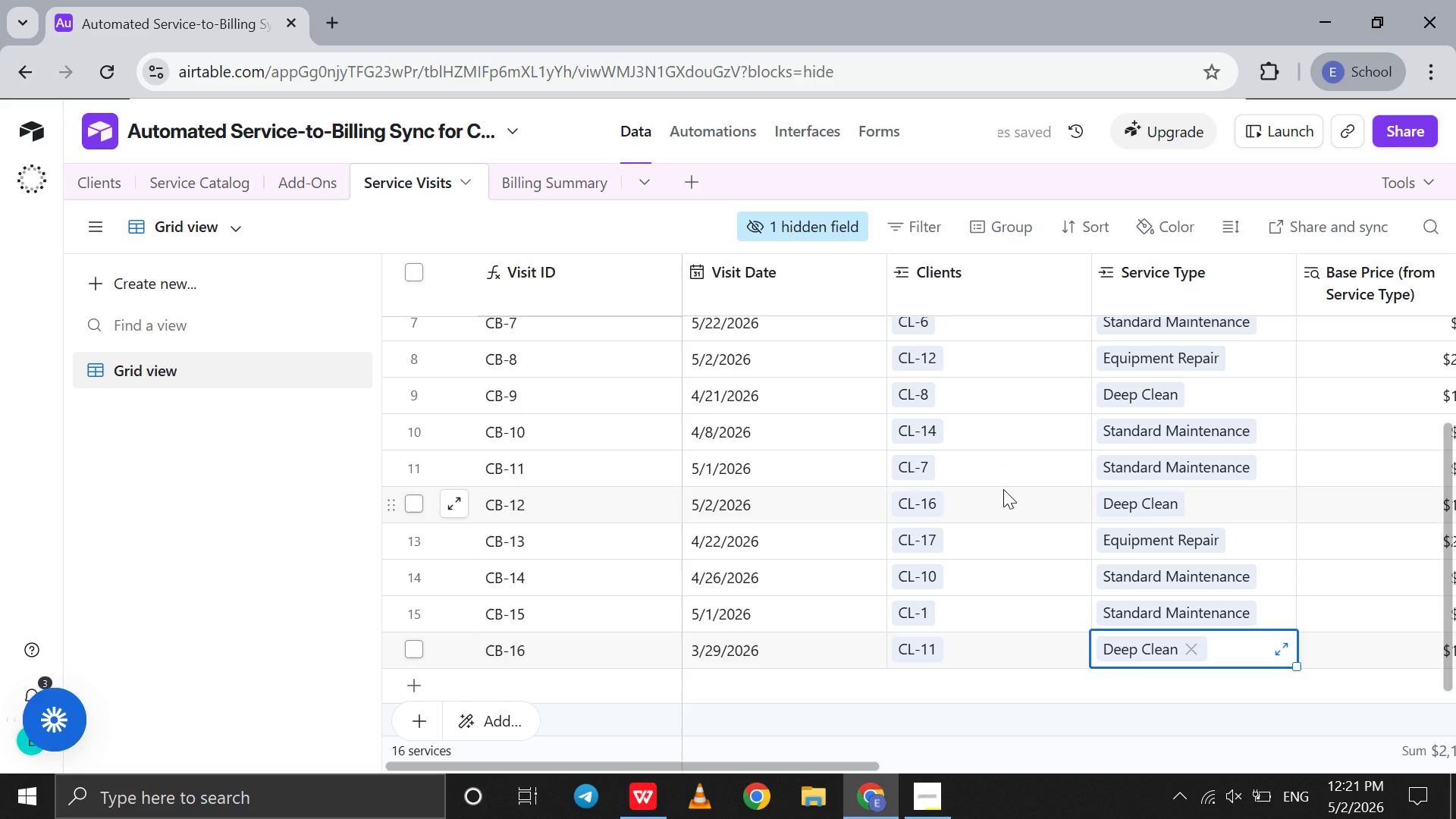 
key(Tab)
 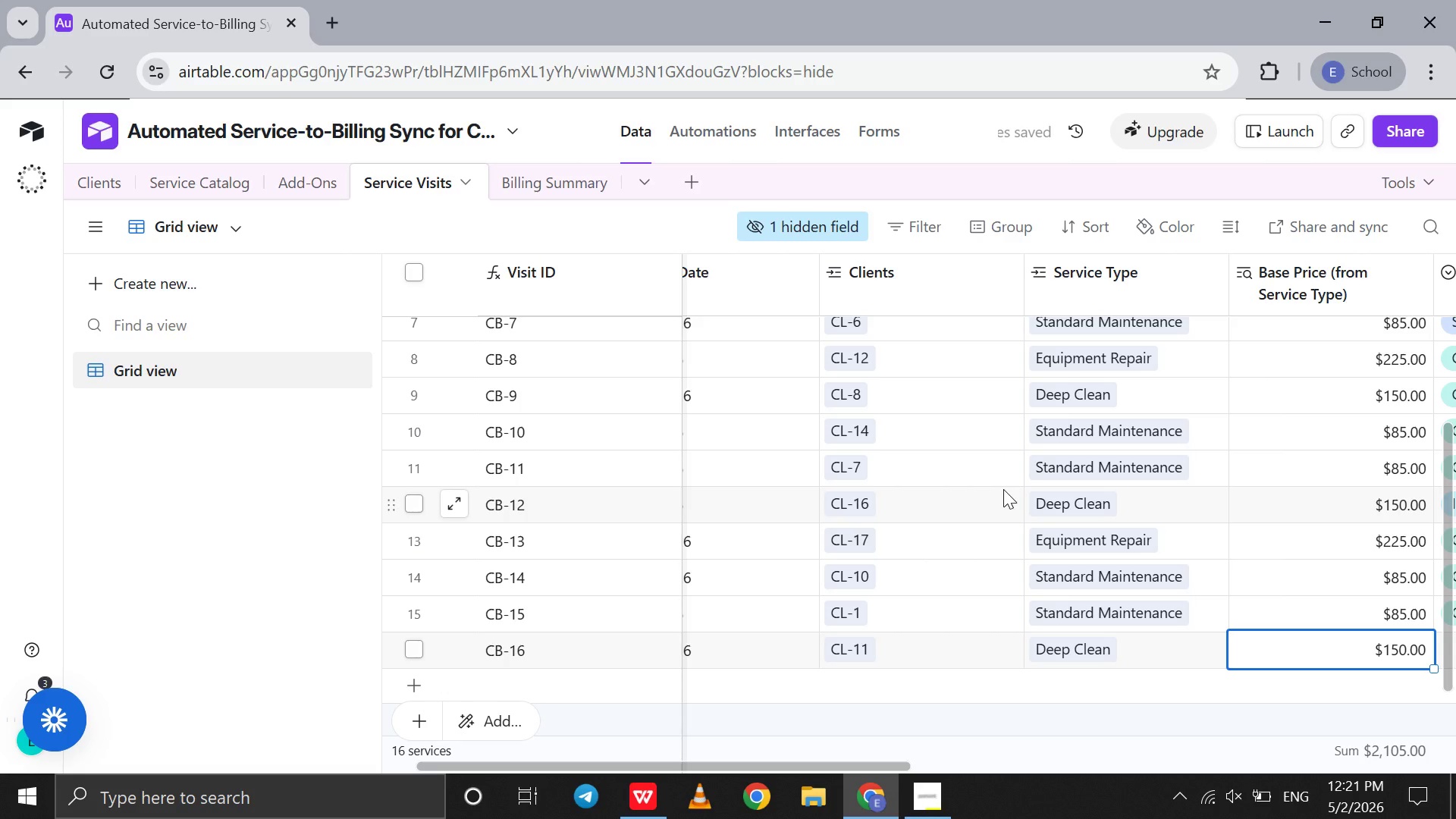 
key(Tab)
 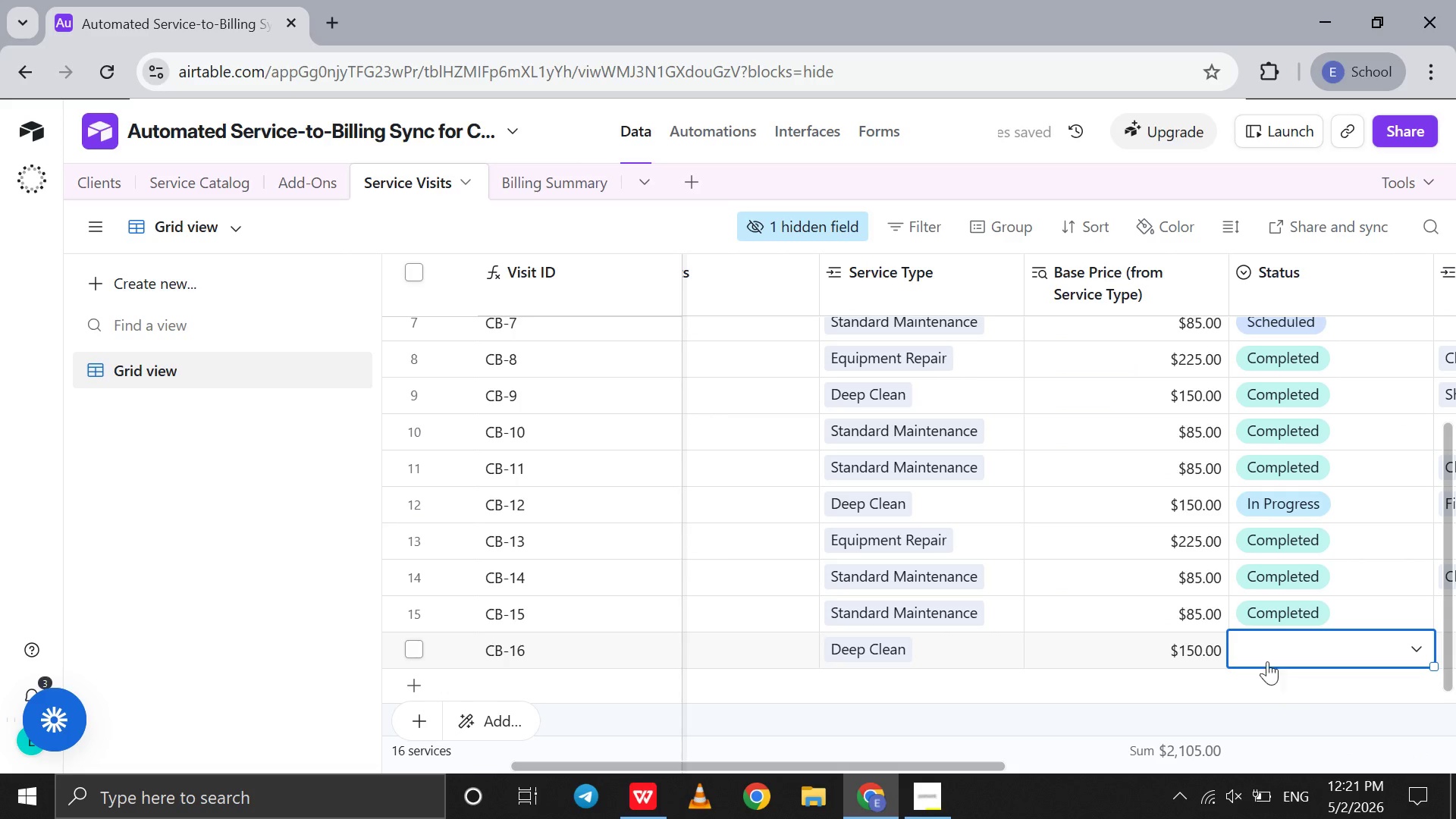 
left_click([1260, 651])
 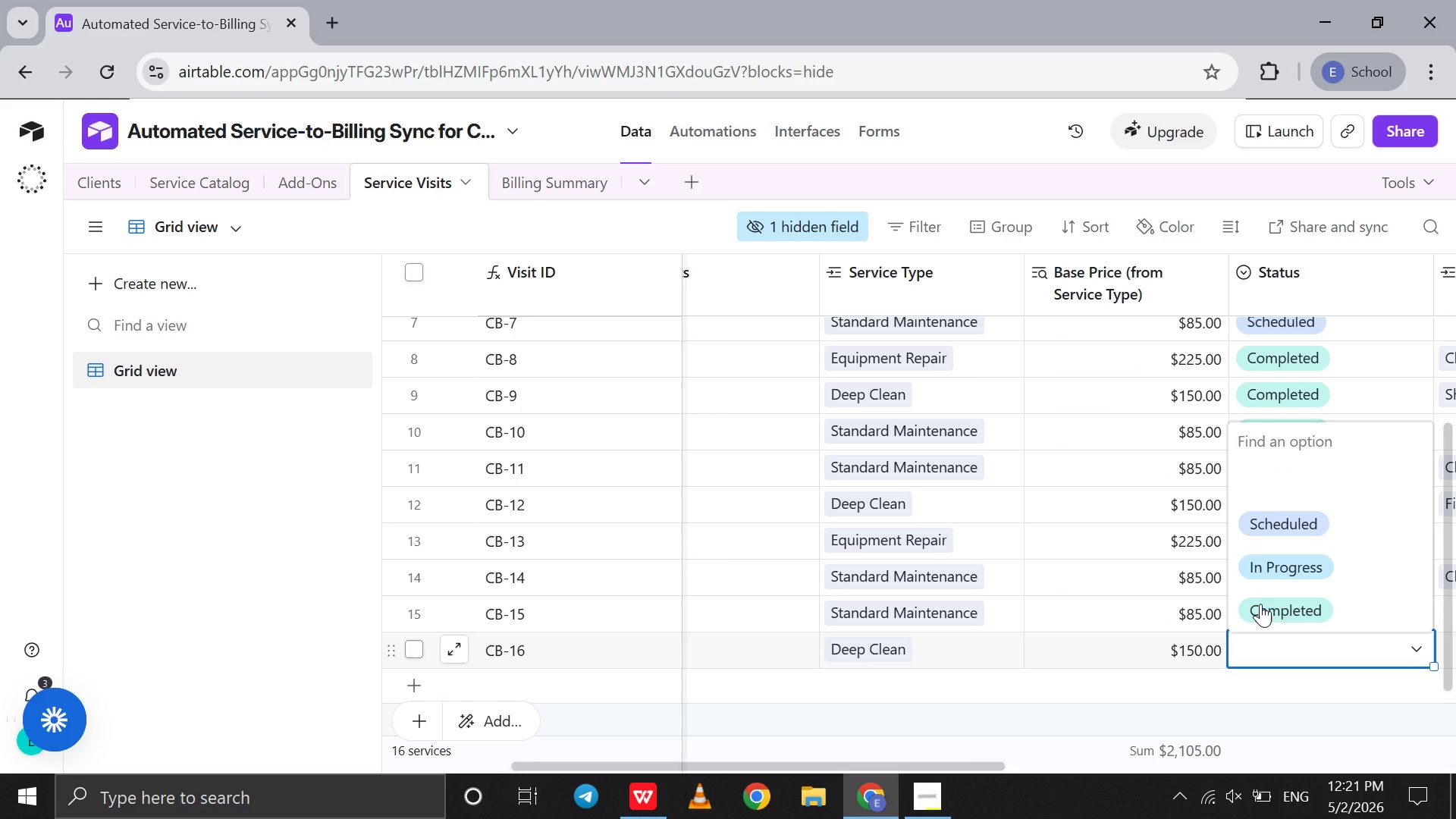 
left_click([1260, 604])
 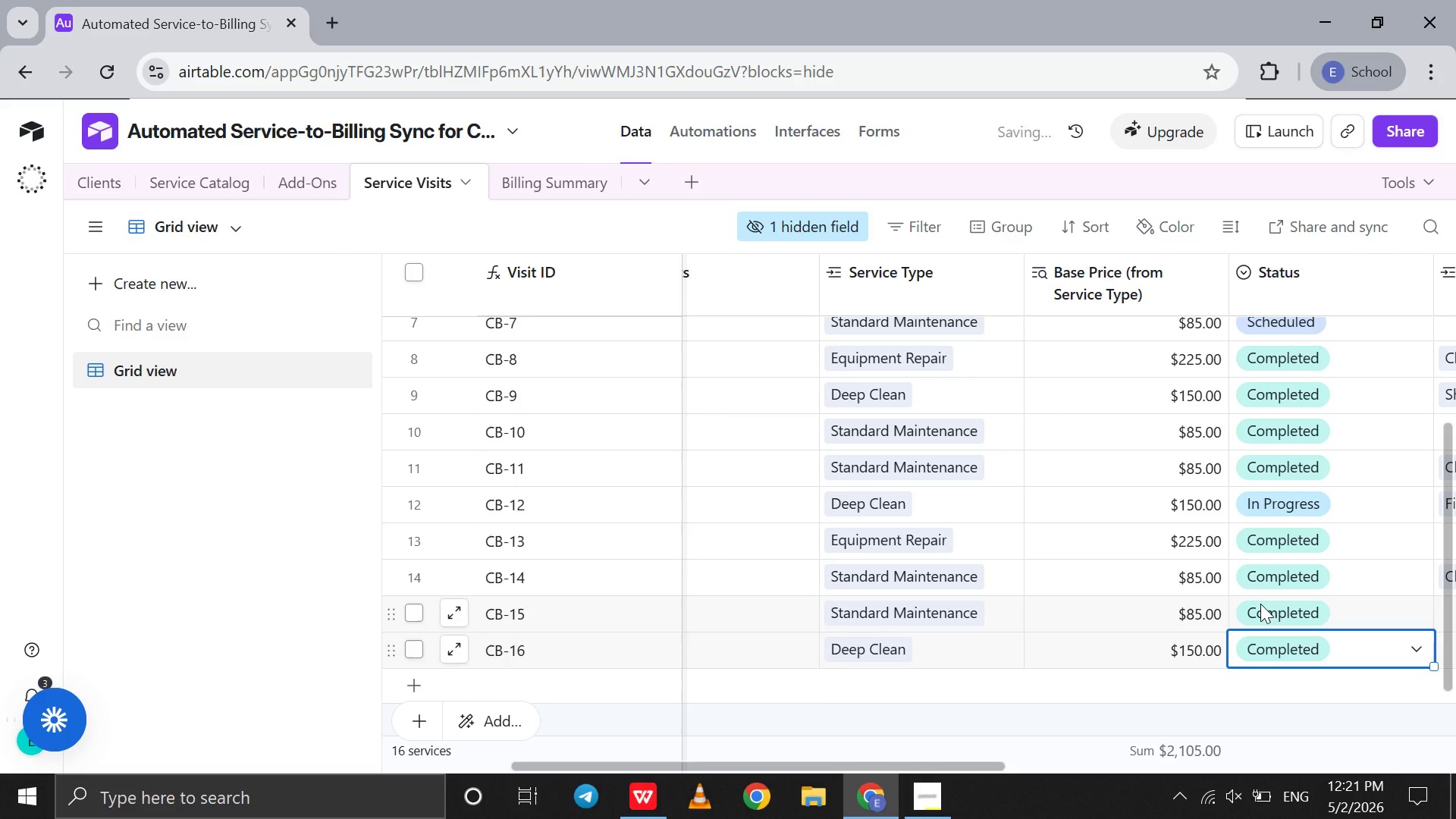 
key(Tab)
 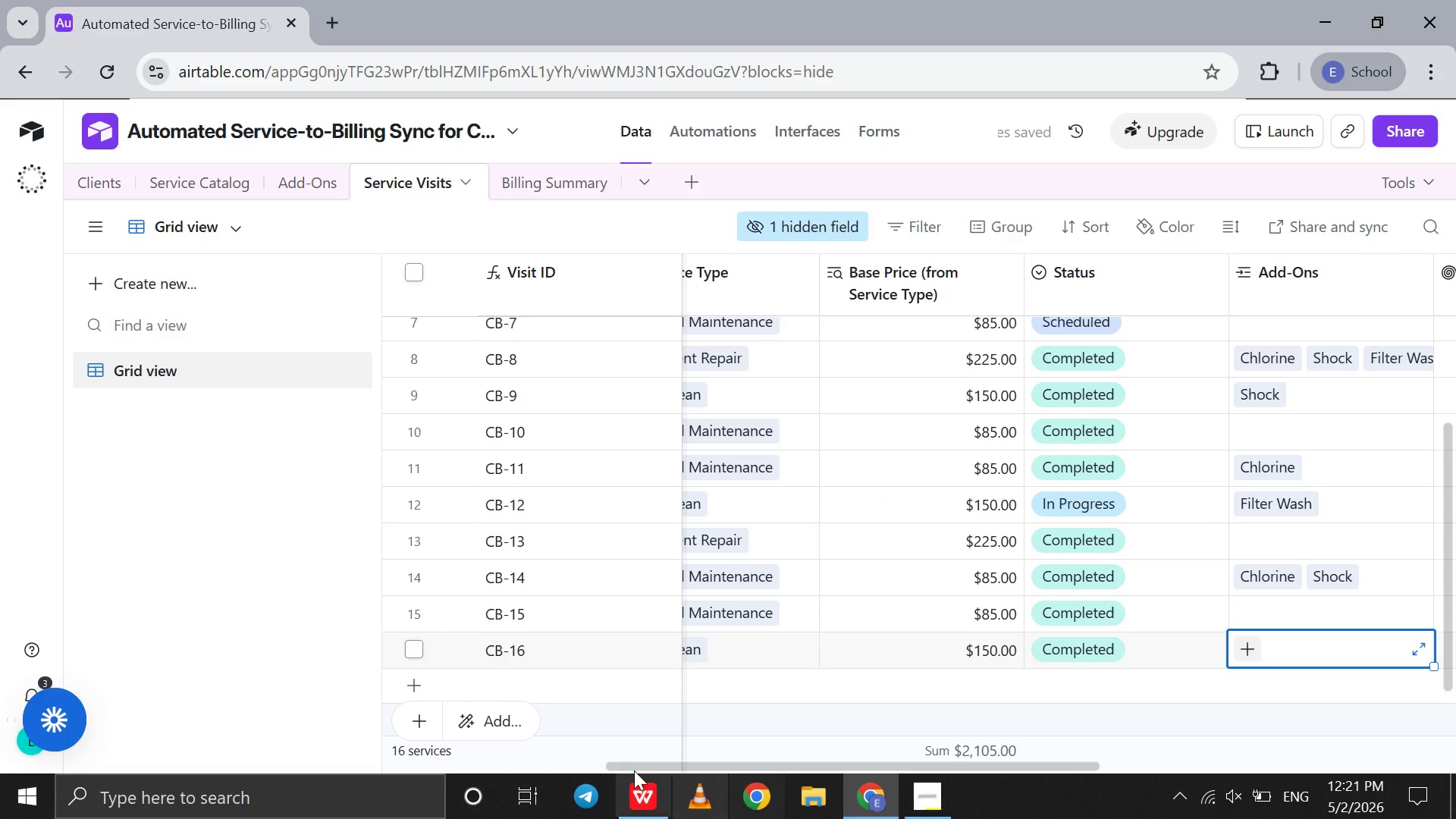 
left_click([628, 797])
 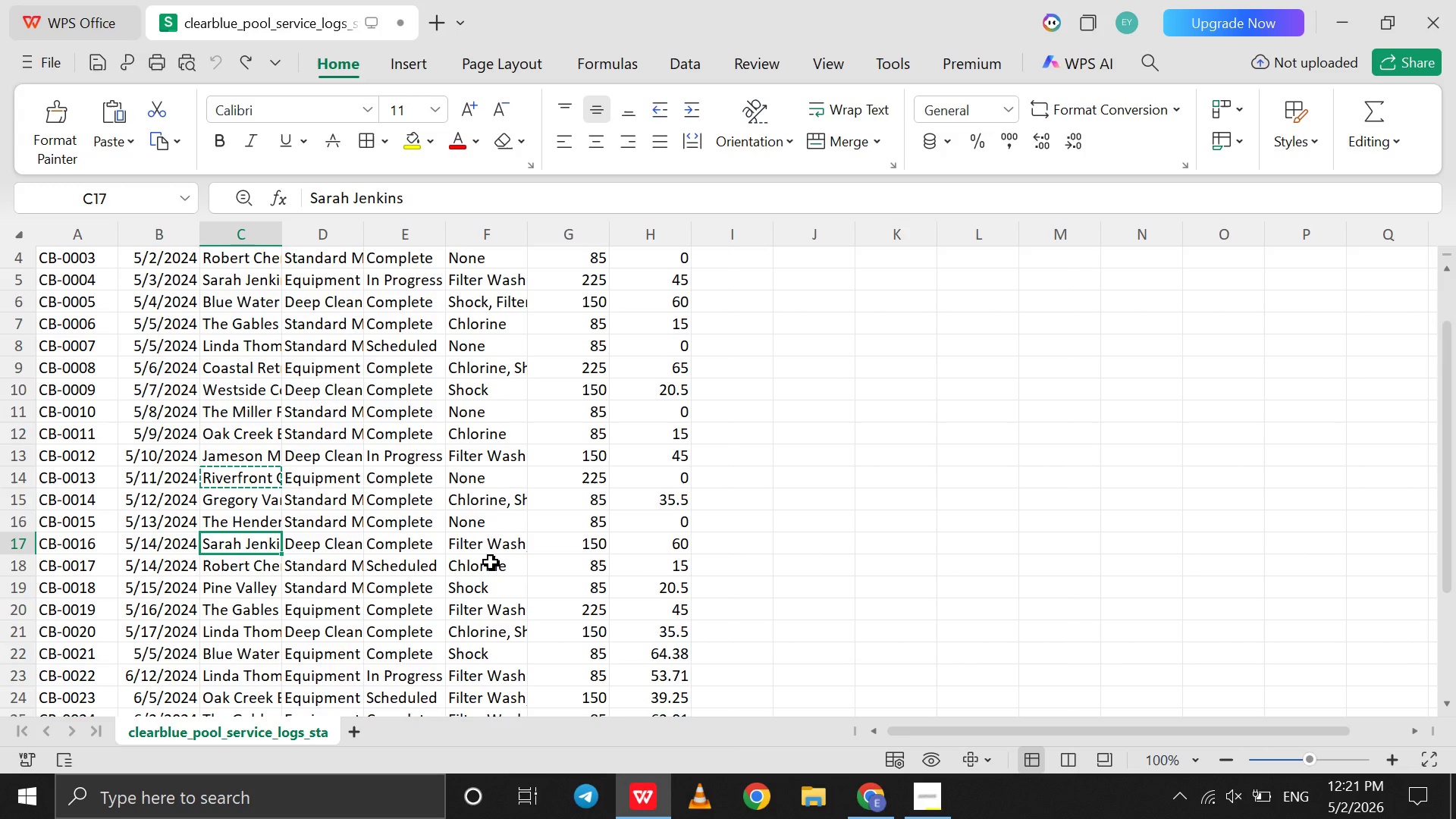 
left_click([491, 551])
 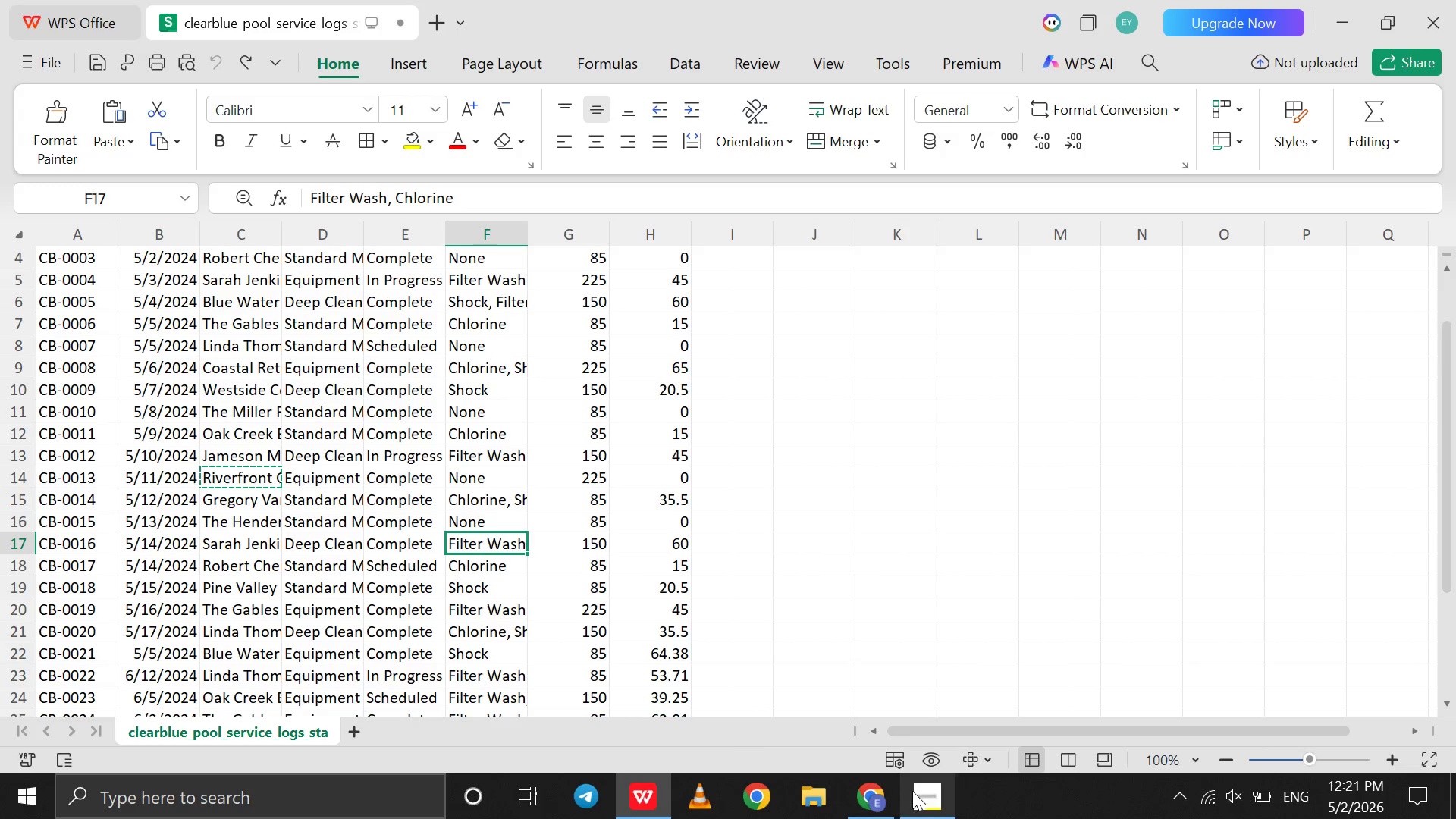 
left_click([888, 795])
 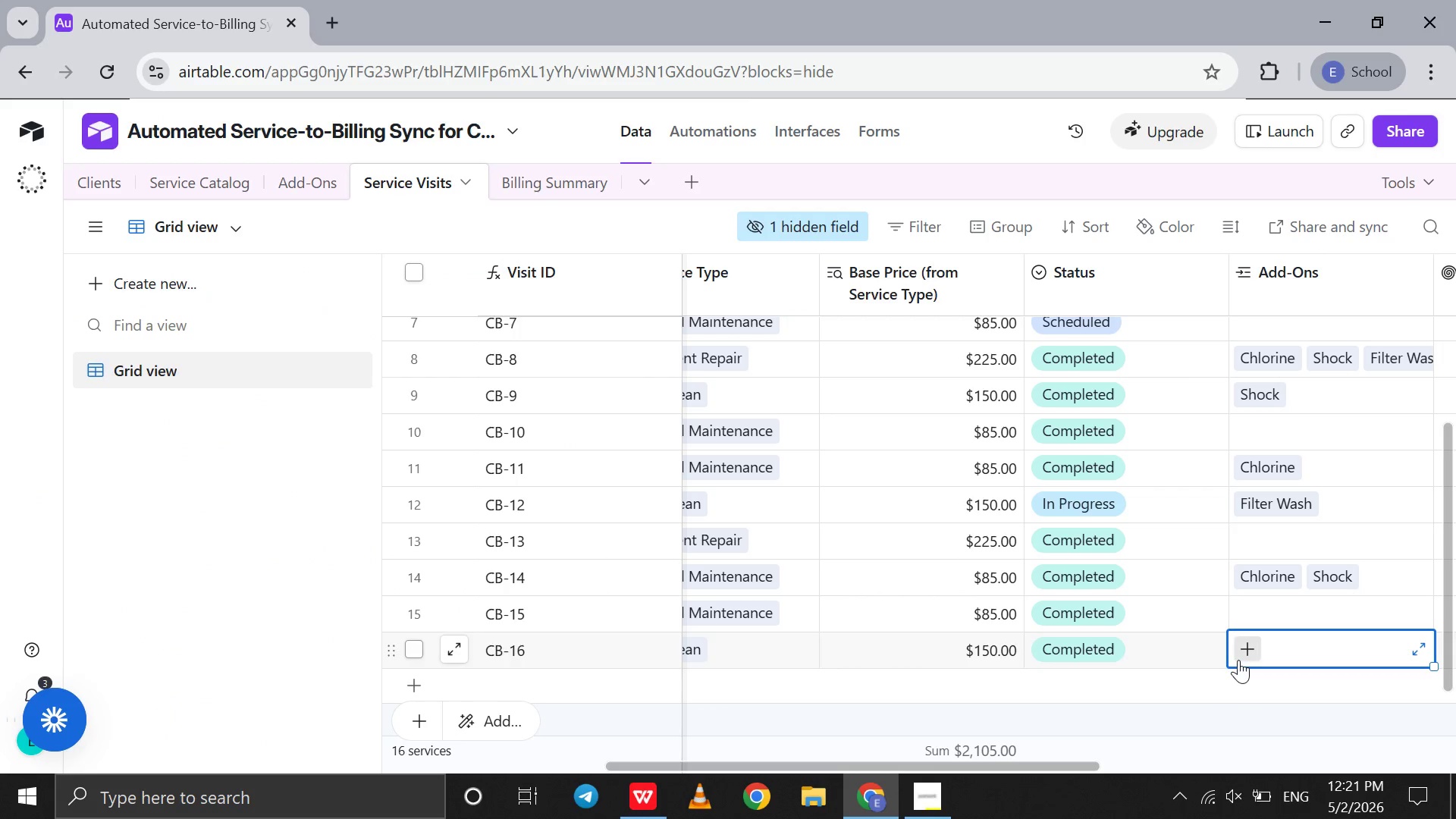 
left_click([1238, 656])
 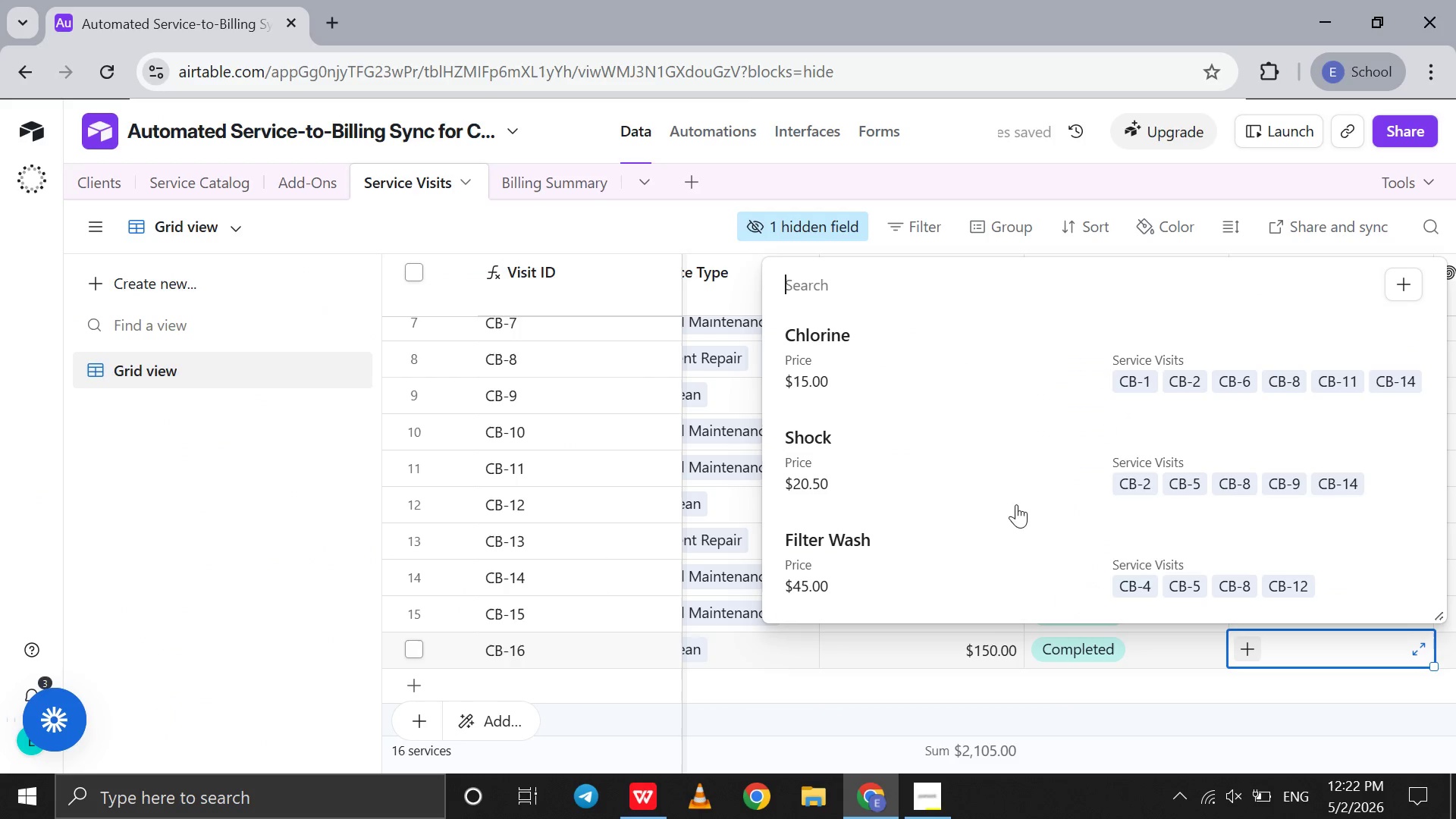 
left_click([1006, 534])
 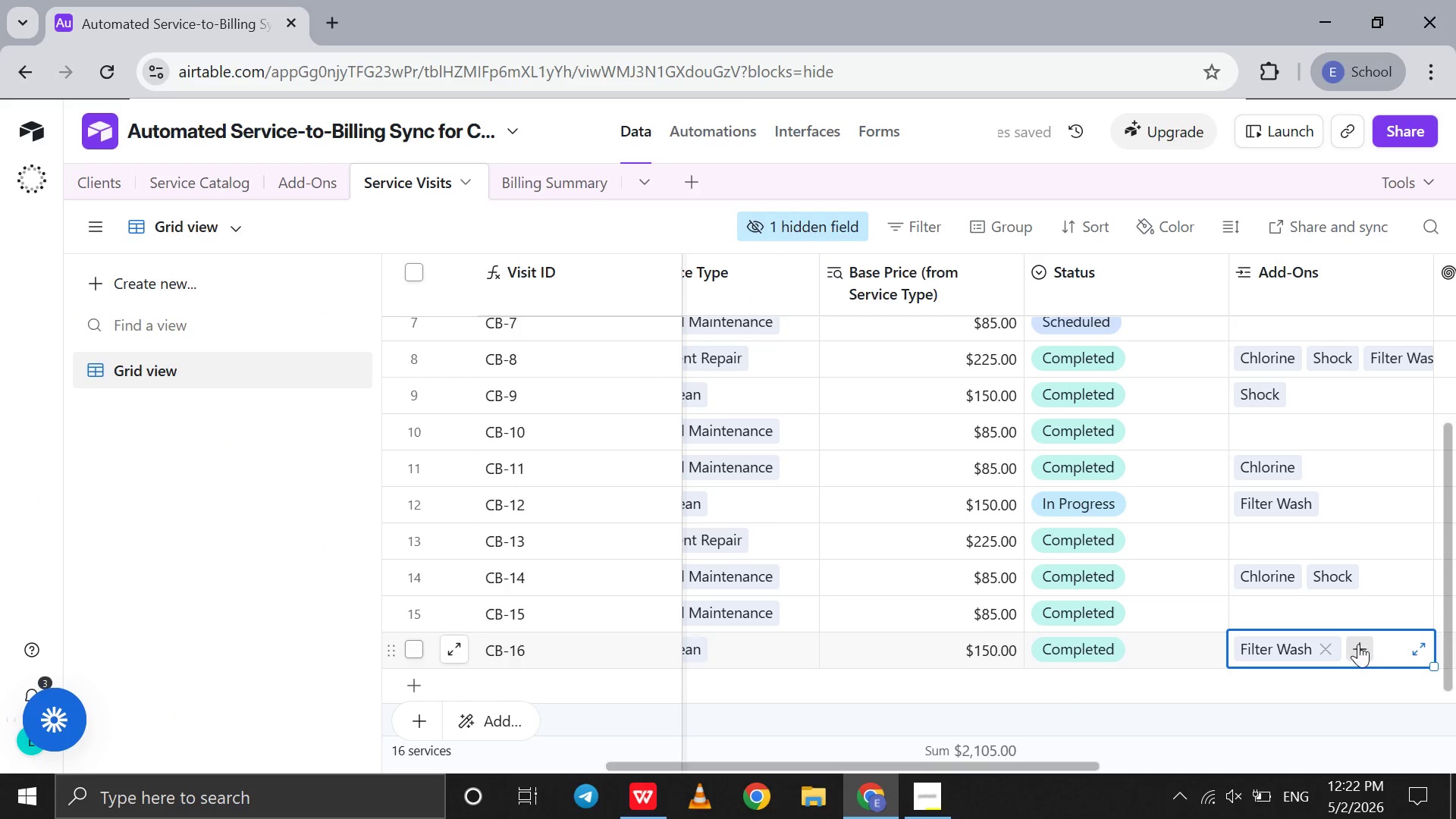 
left_click([1365, 645])
 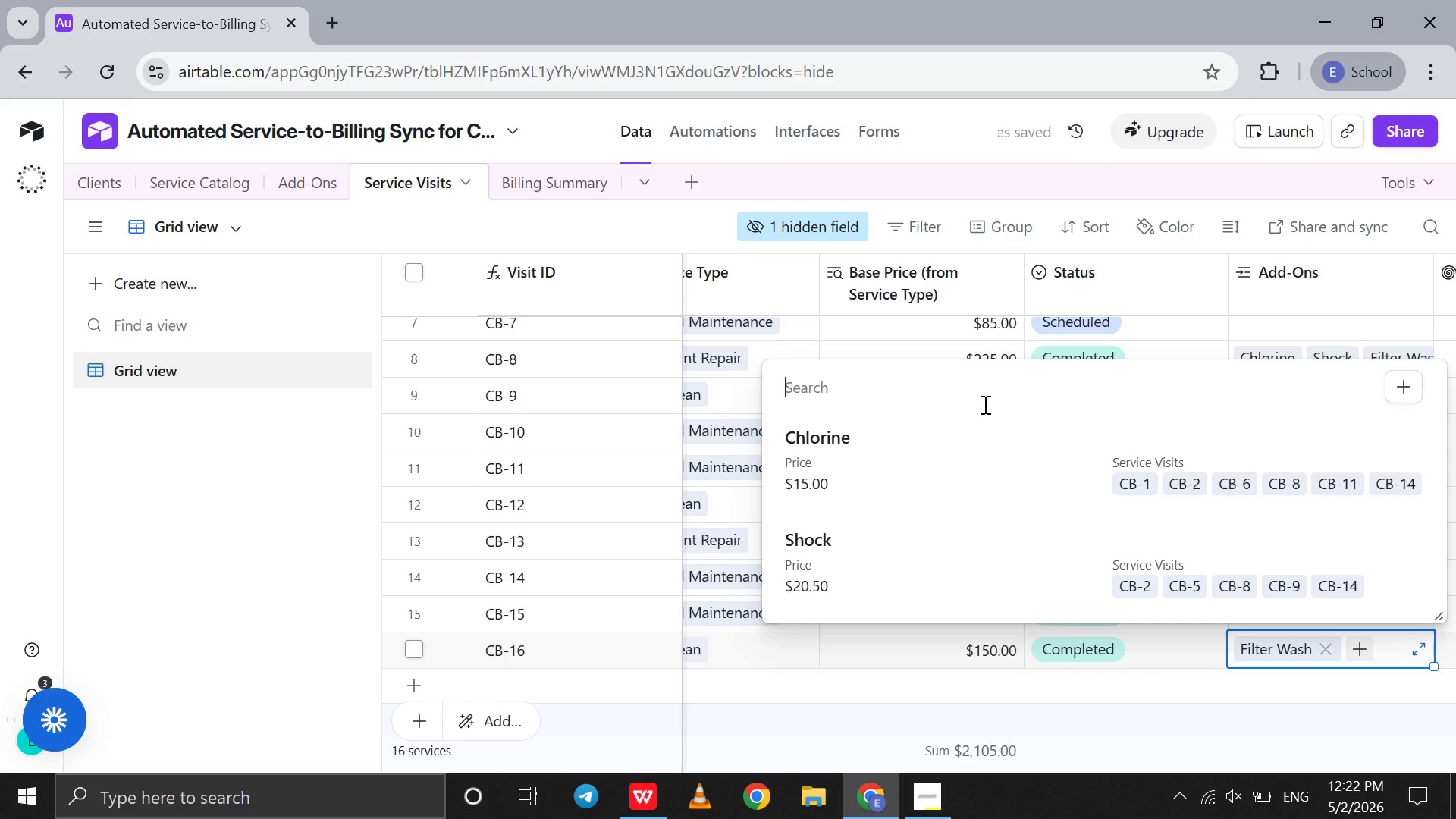 
left_click([990, 432])
 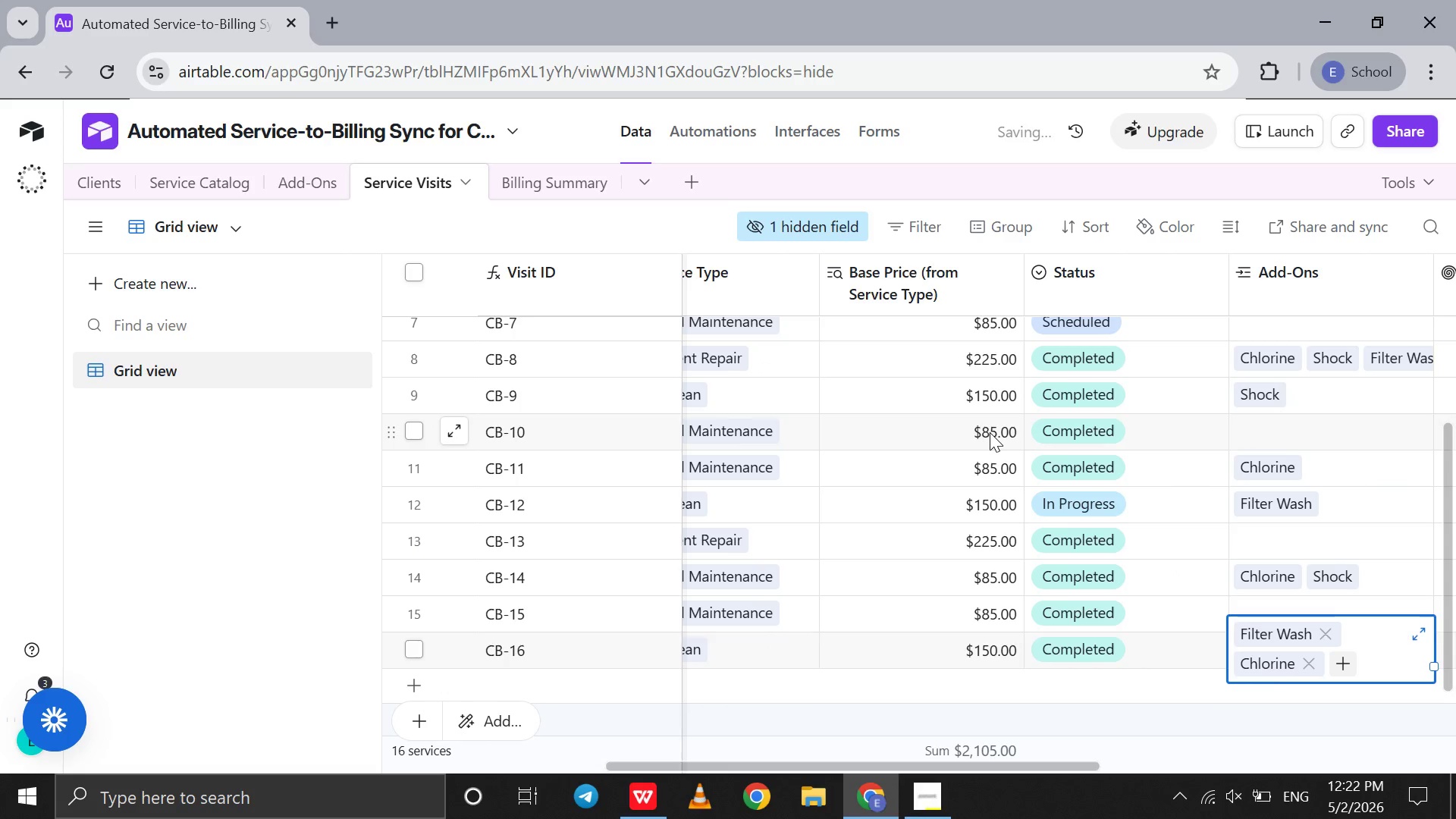 
scroll: coordinate [990, 432], scroll_direction: up, amount: 4.0
 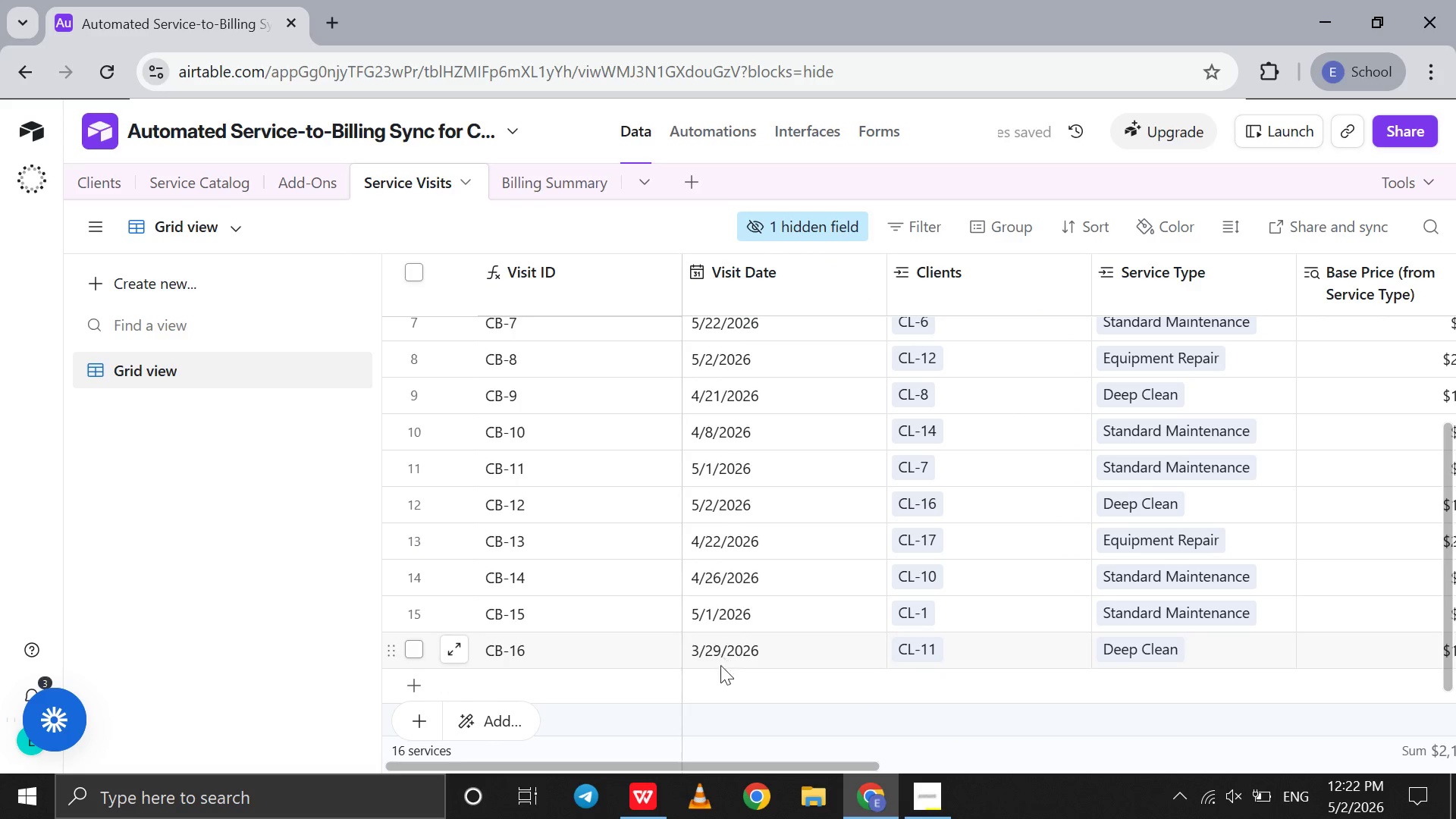 
double_click([717, 685])
 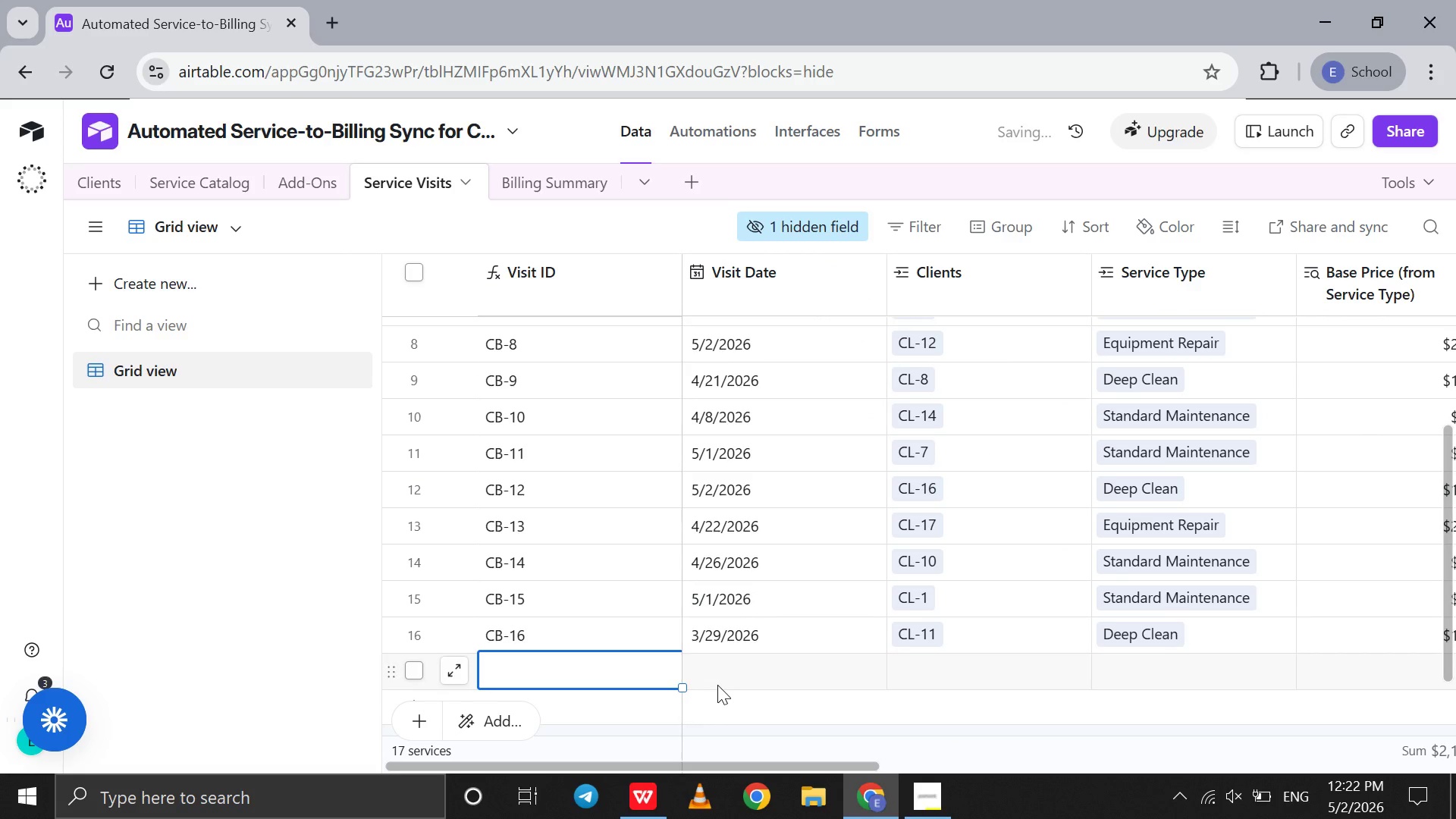 
left_click([717, 686])
 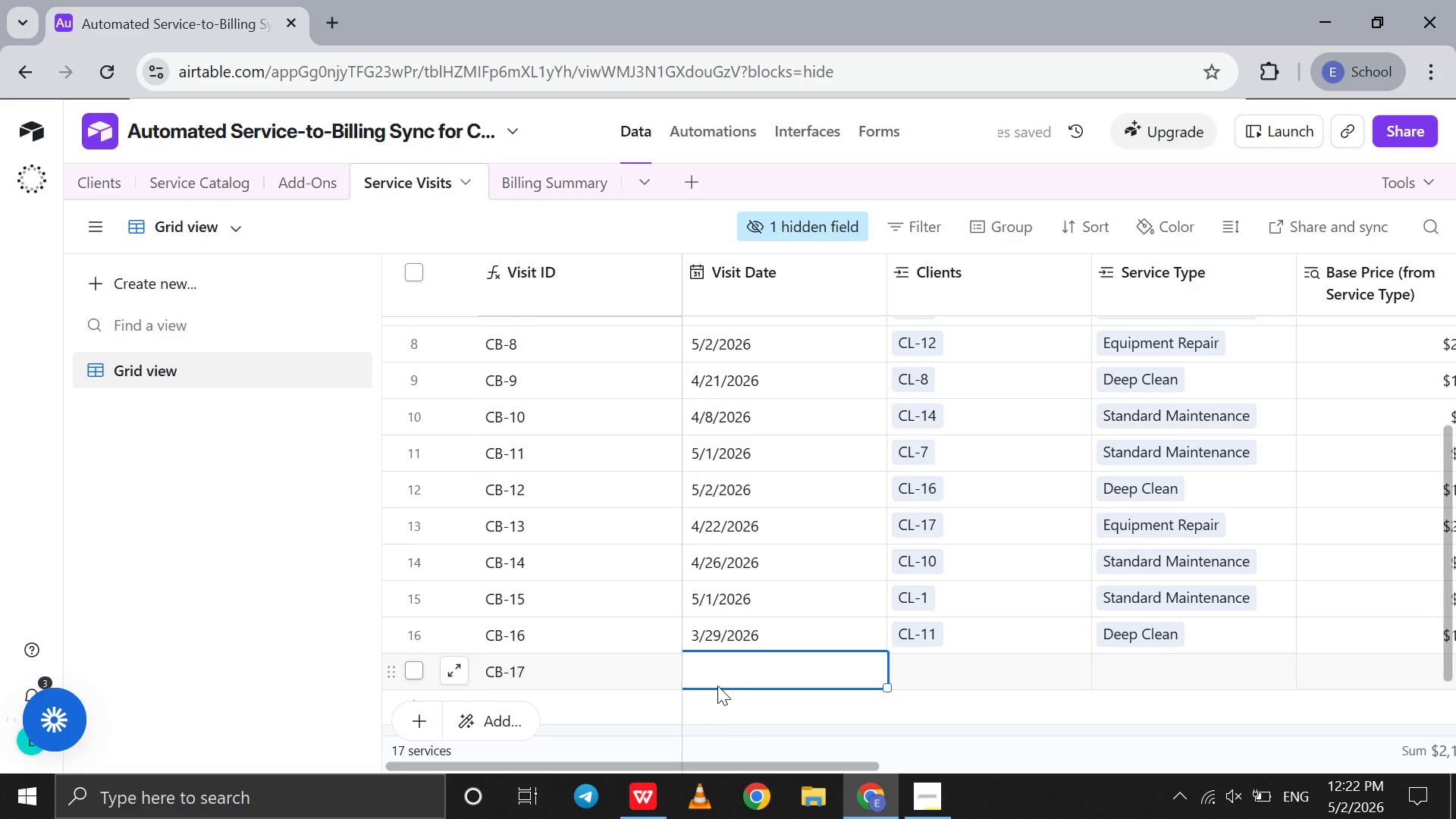 
scroll: coordinate [717, 686], scroll_direction: down, amount: 5.0
 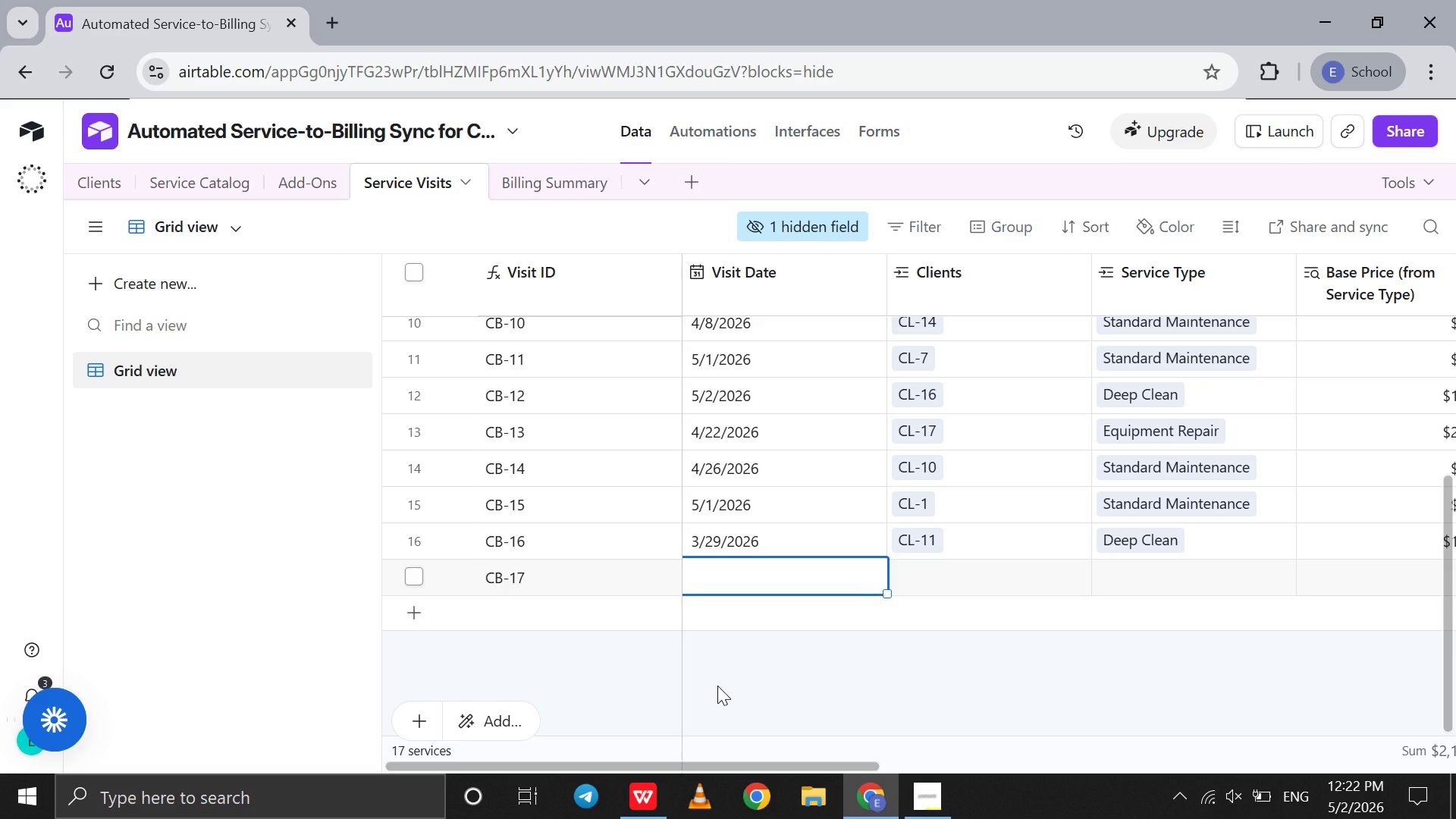 
wait(6.92)
 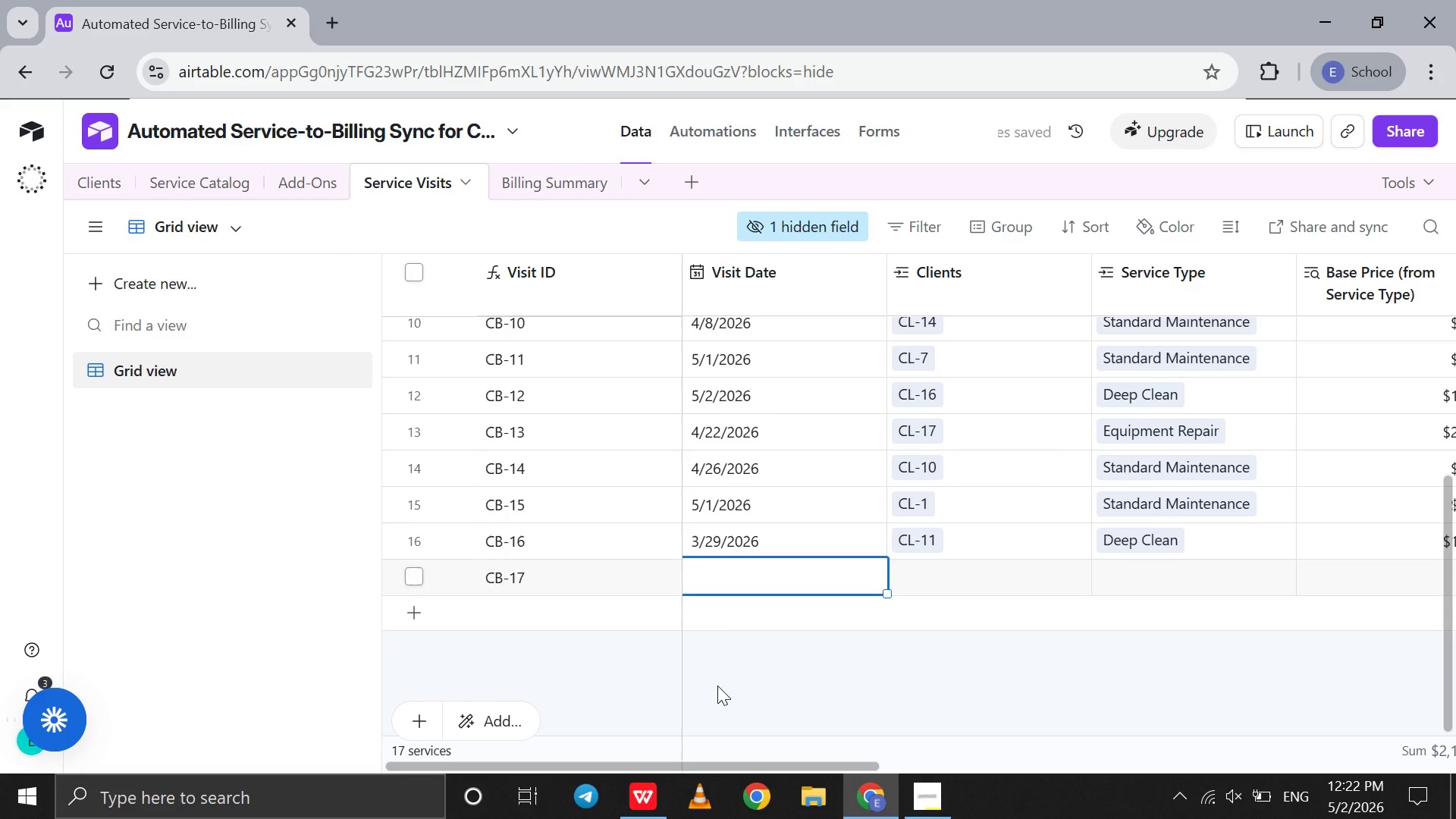 
left_click([937, 789])